 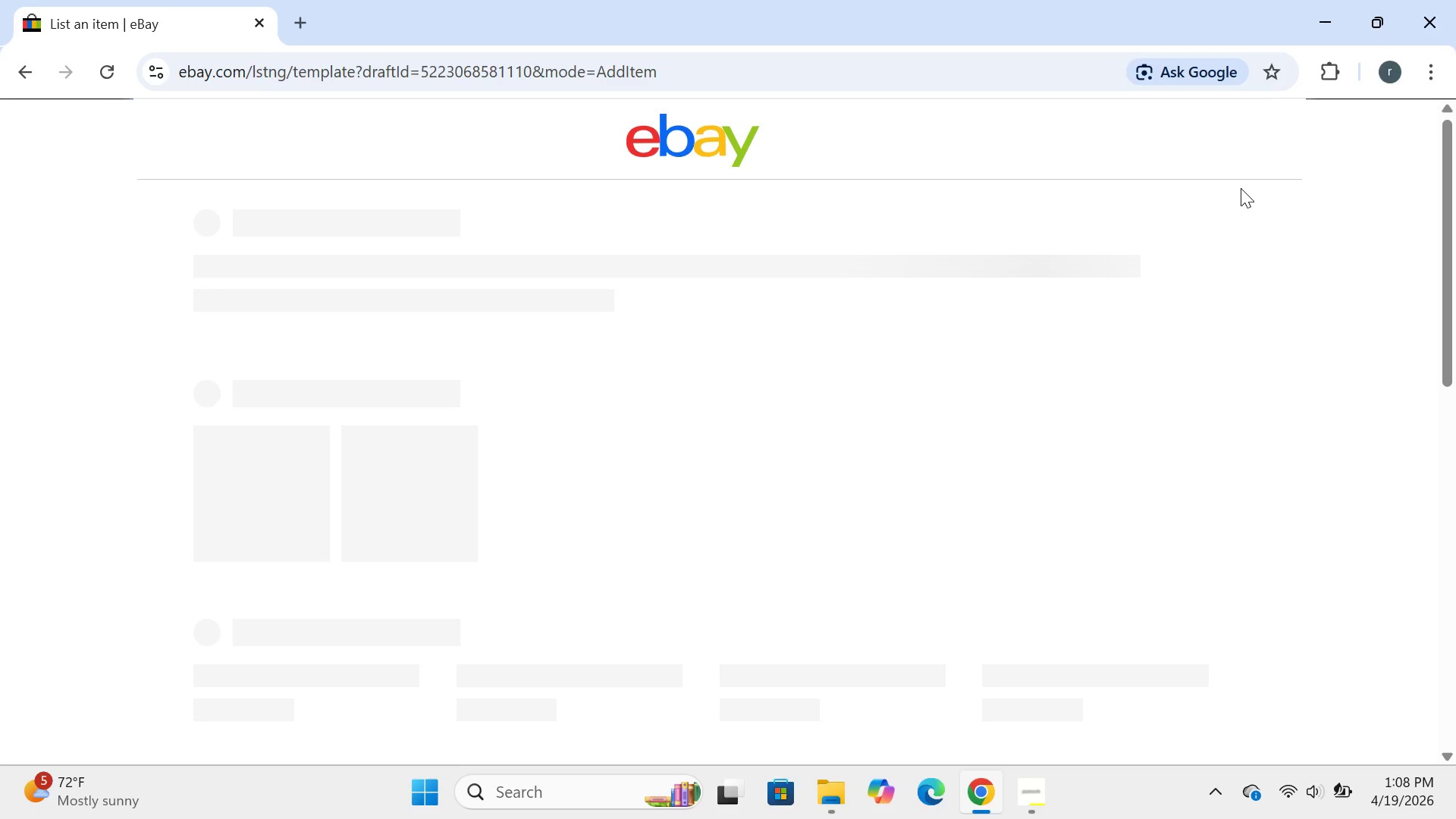 
left_click([748, 357])
 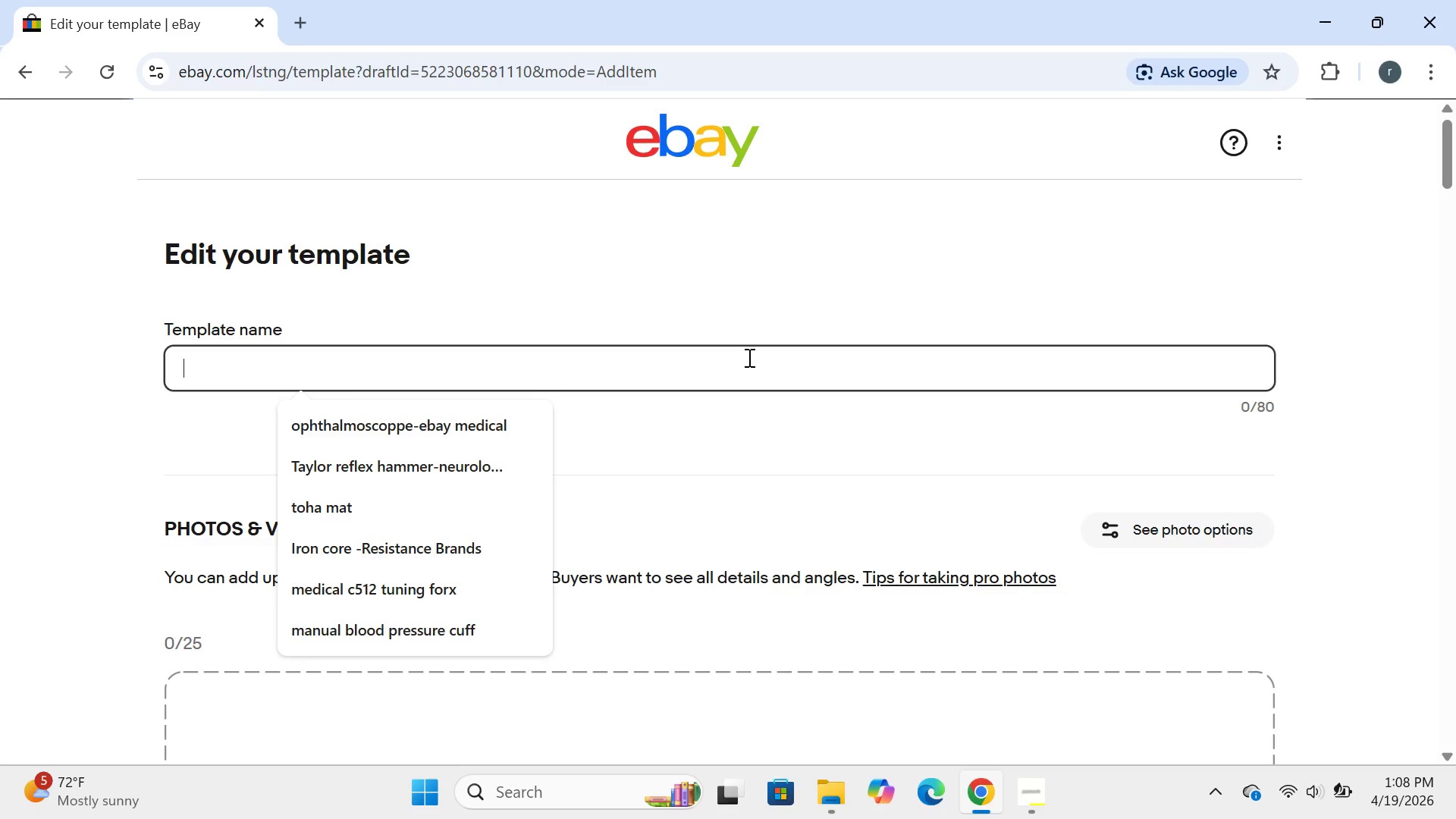 
type(iron core-)
 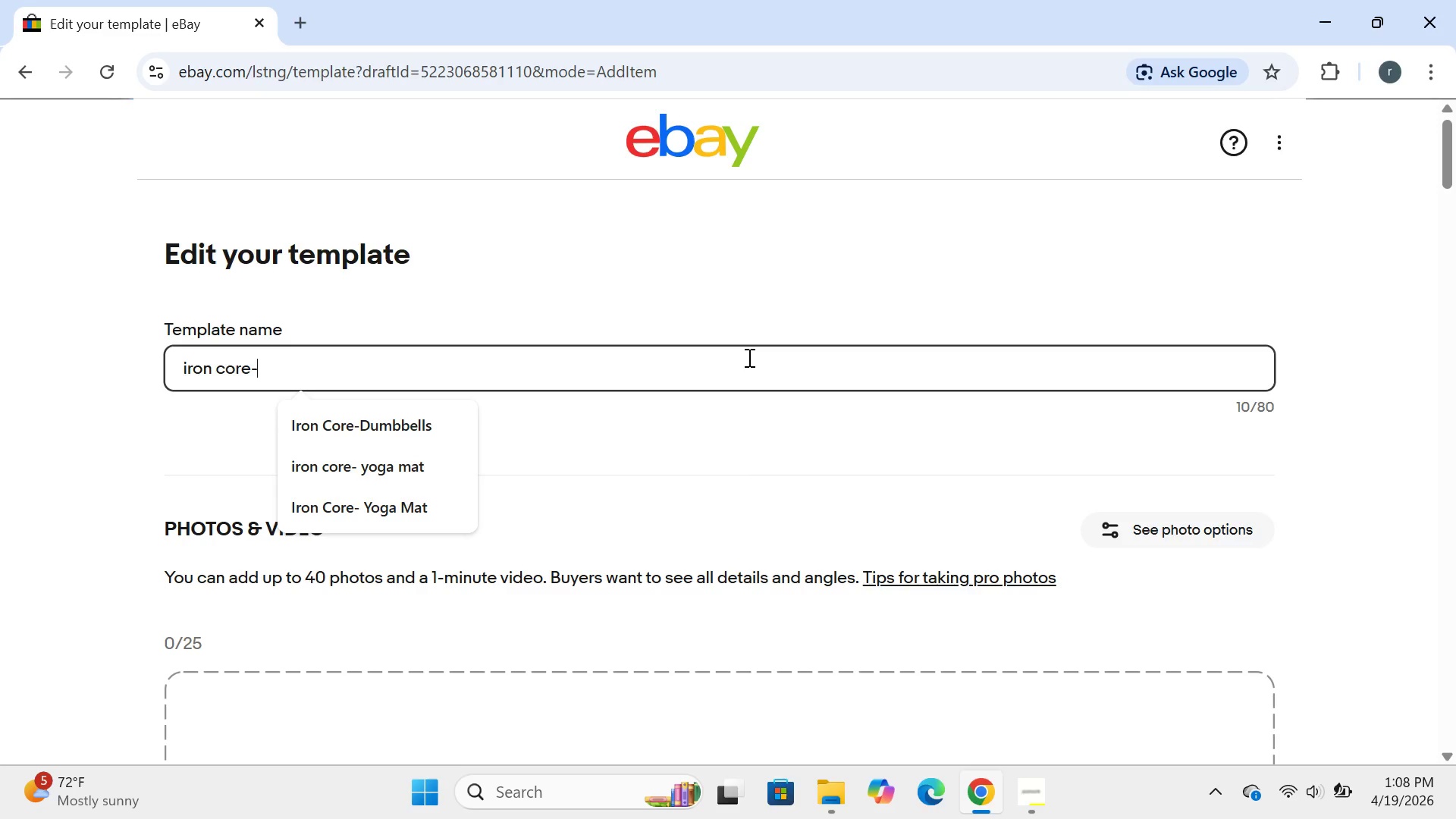 
type(kett)
 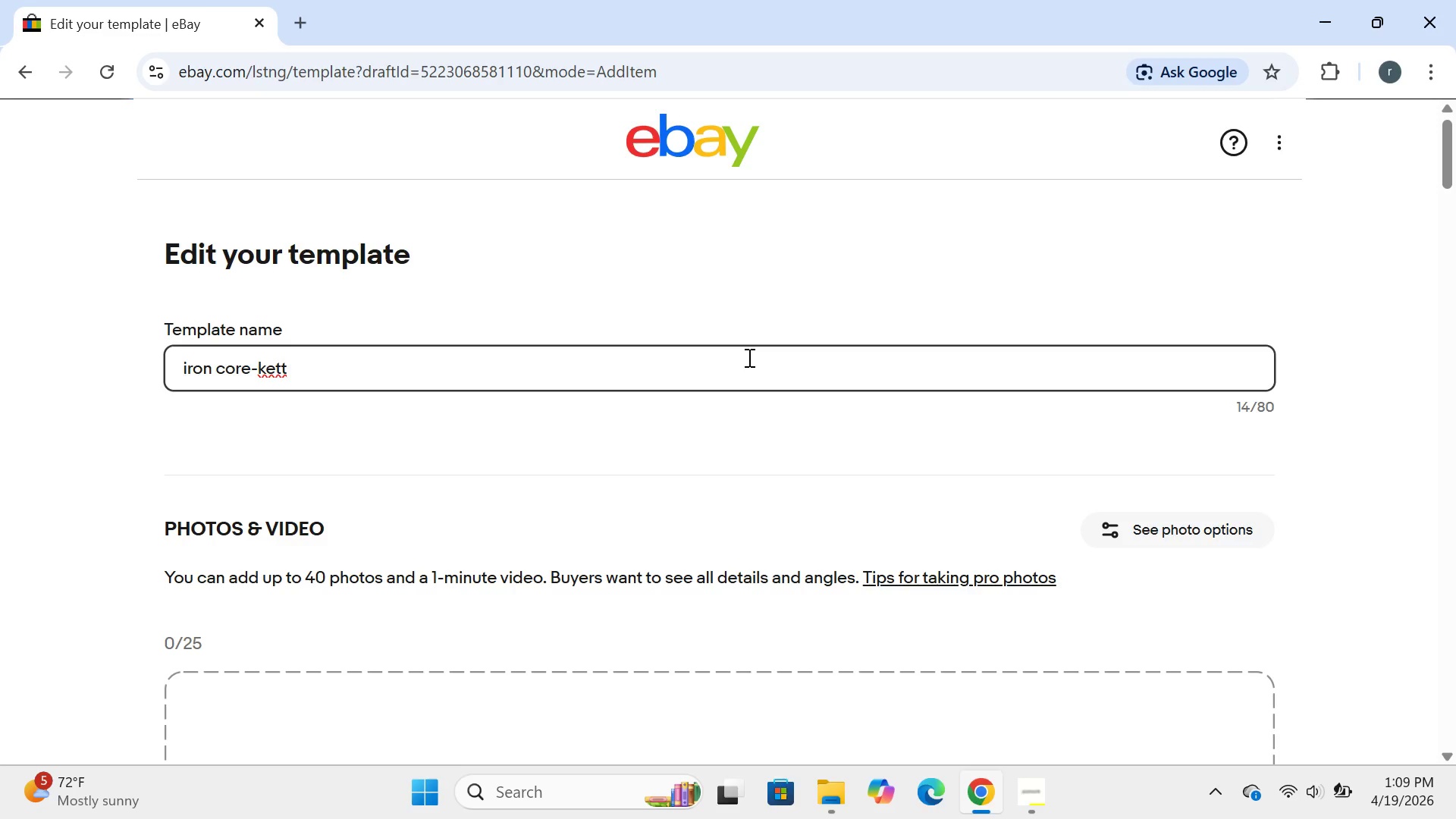 
wait(9.89)
 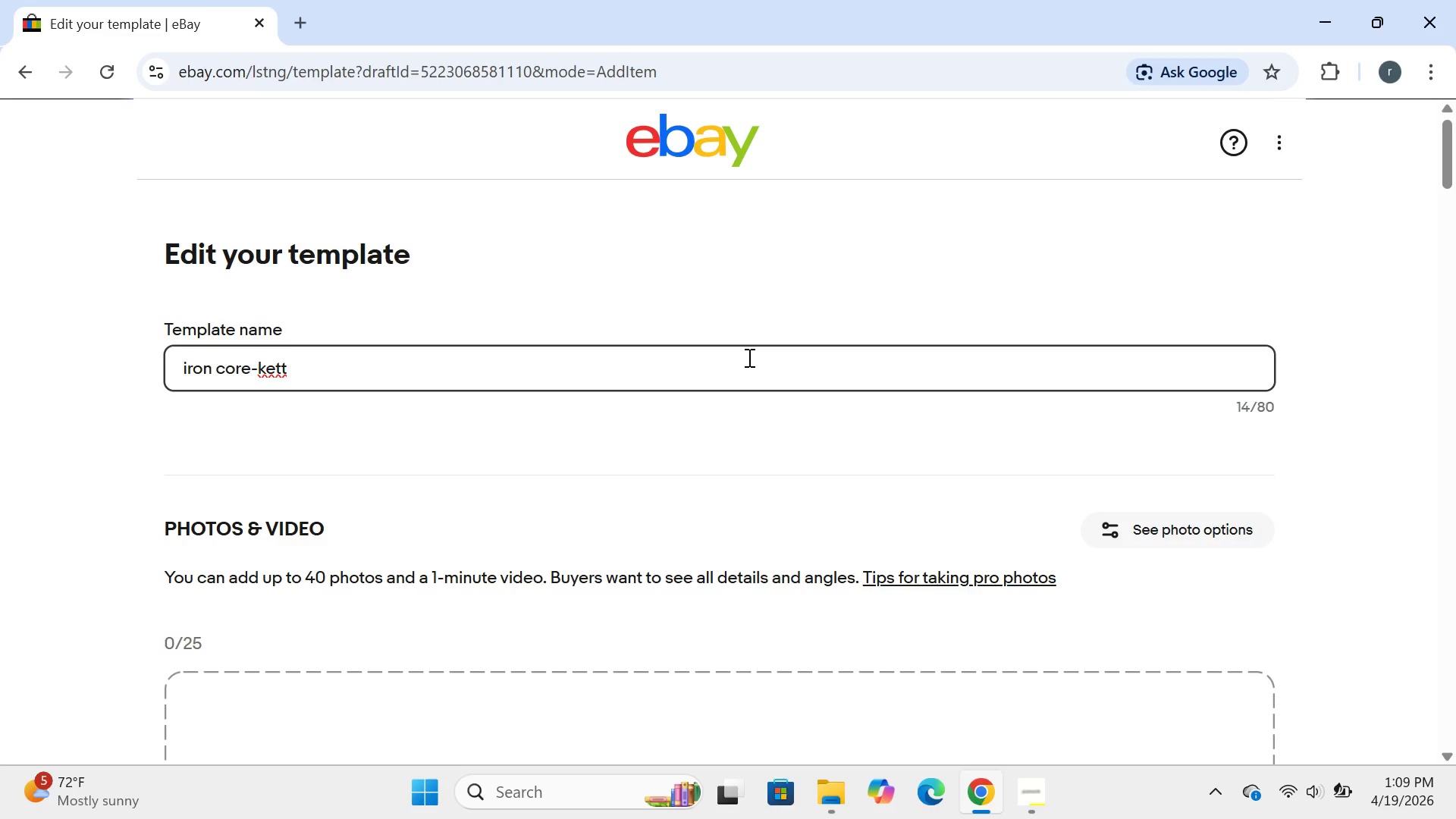 
type(lebell)
 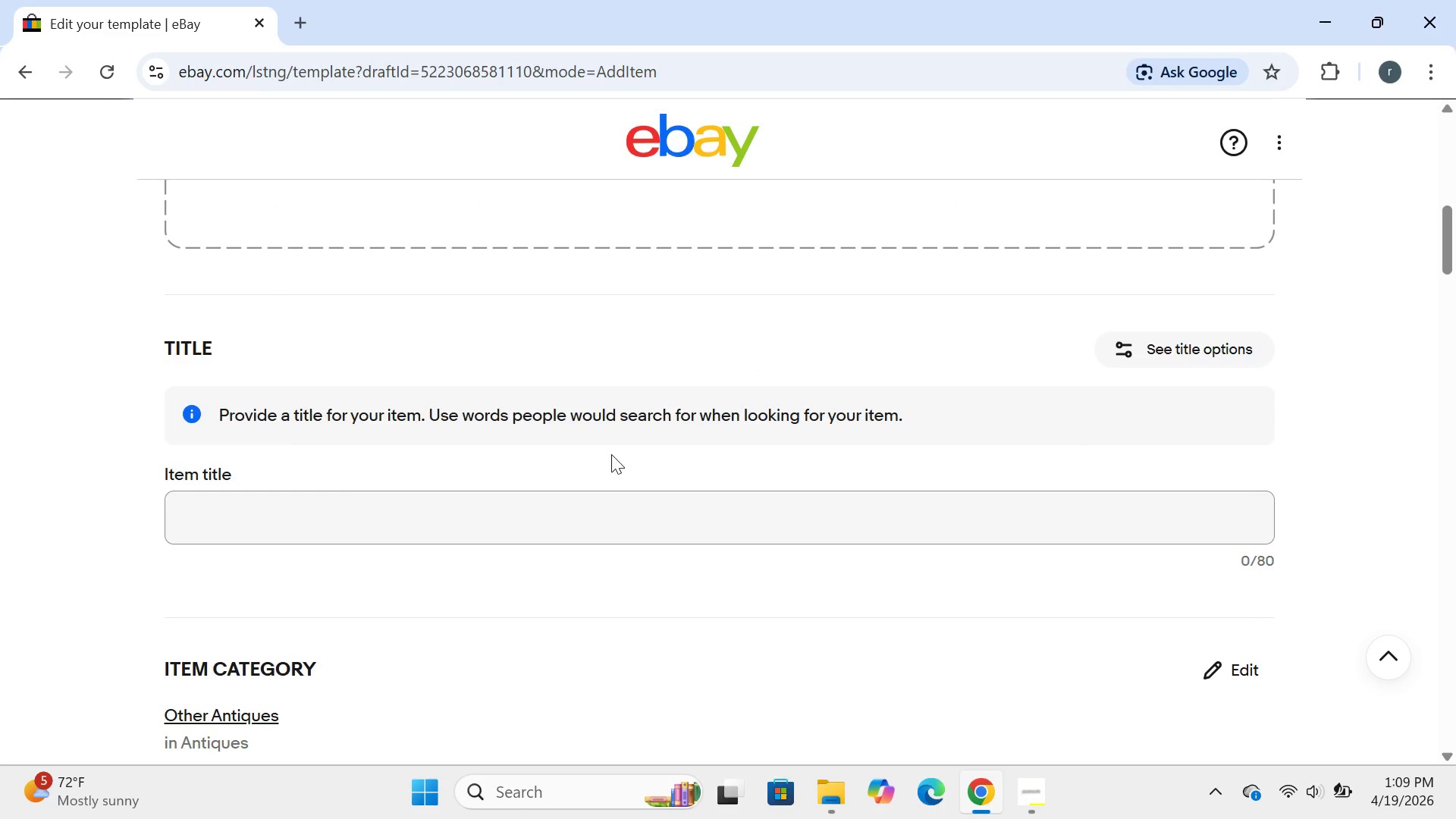 
left_click([516, 516])
 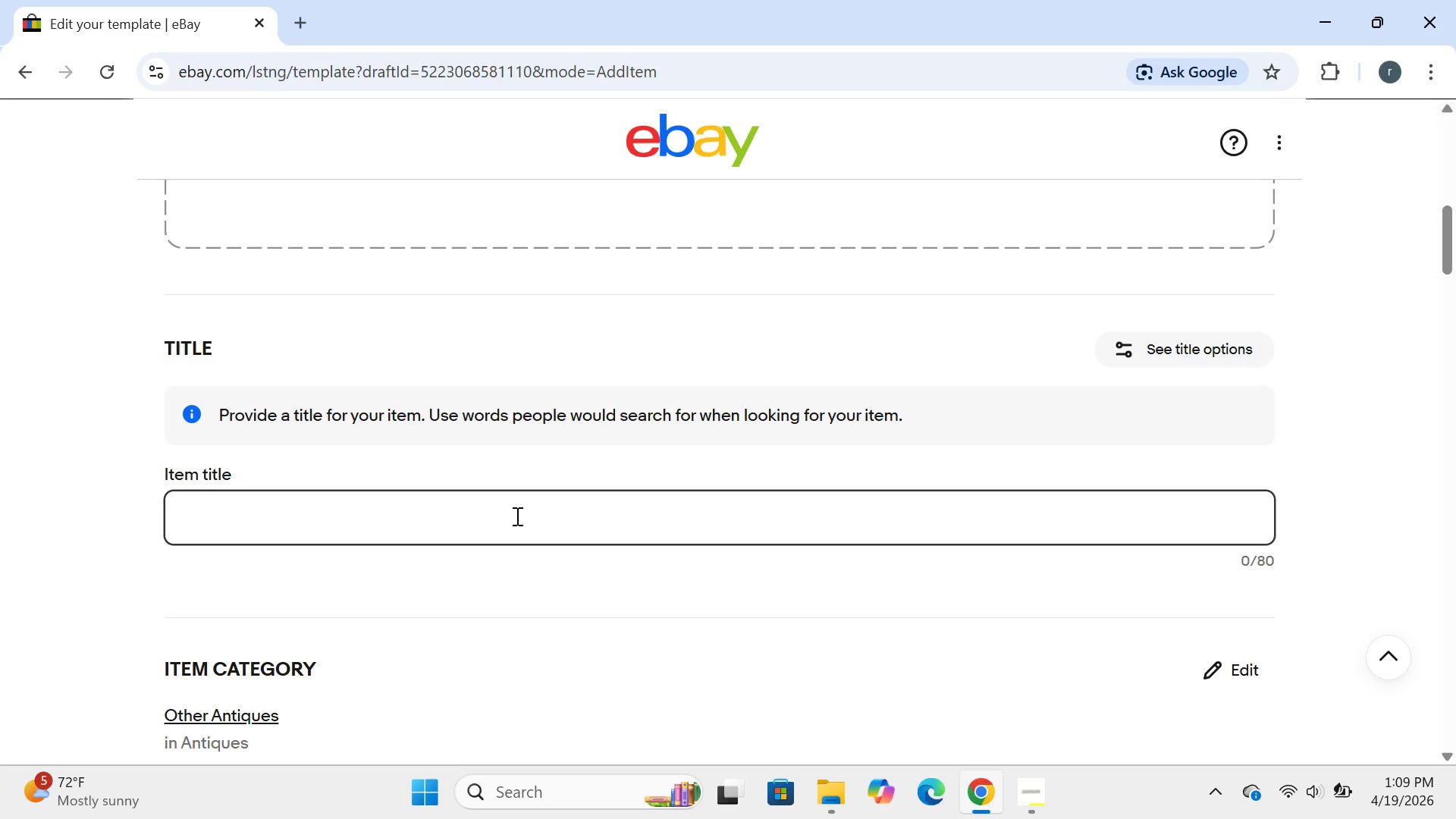 
wait(15.19)
 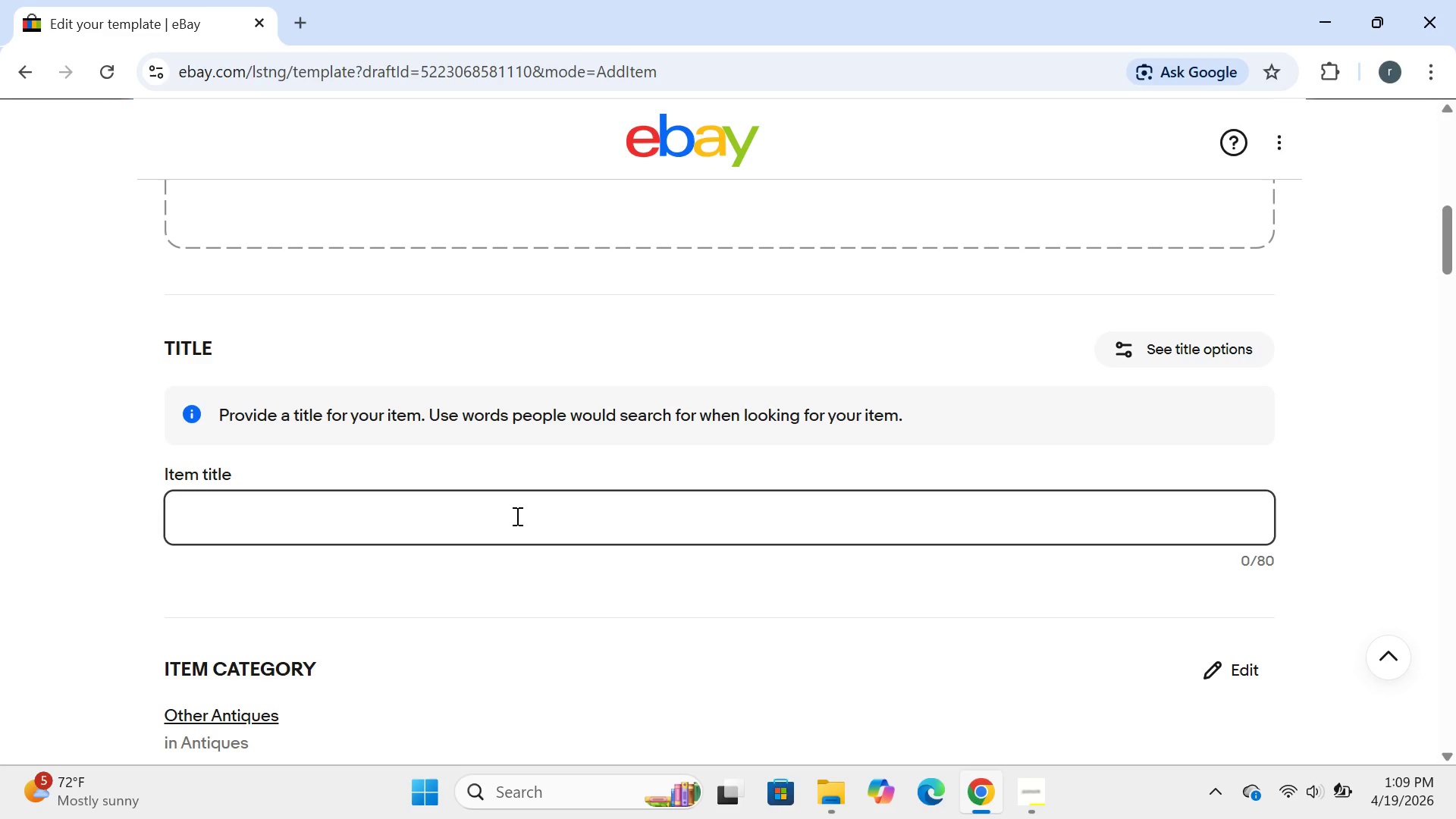 
type(kettlebell cast iron 15)
 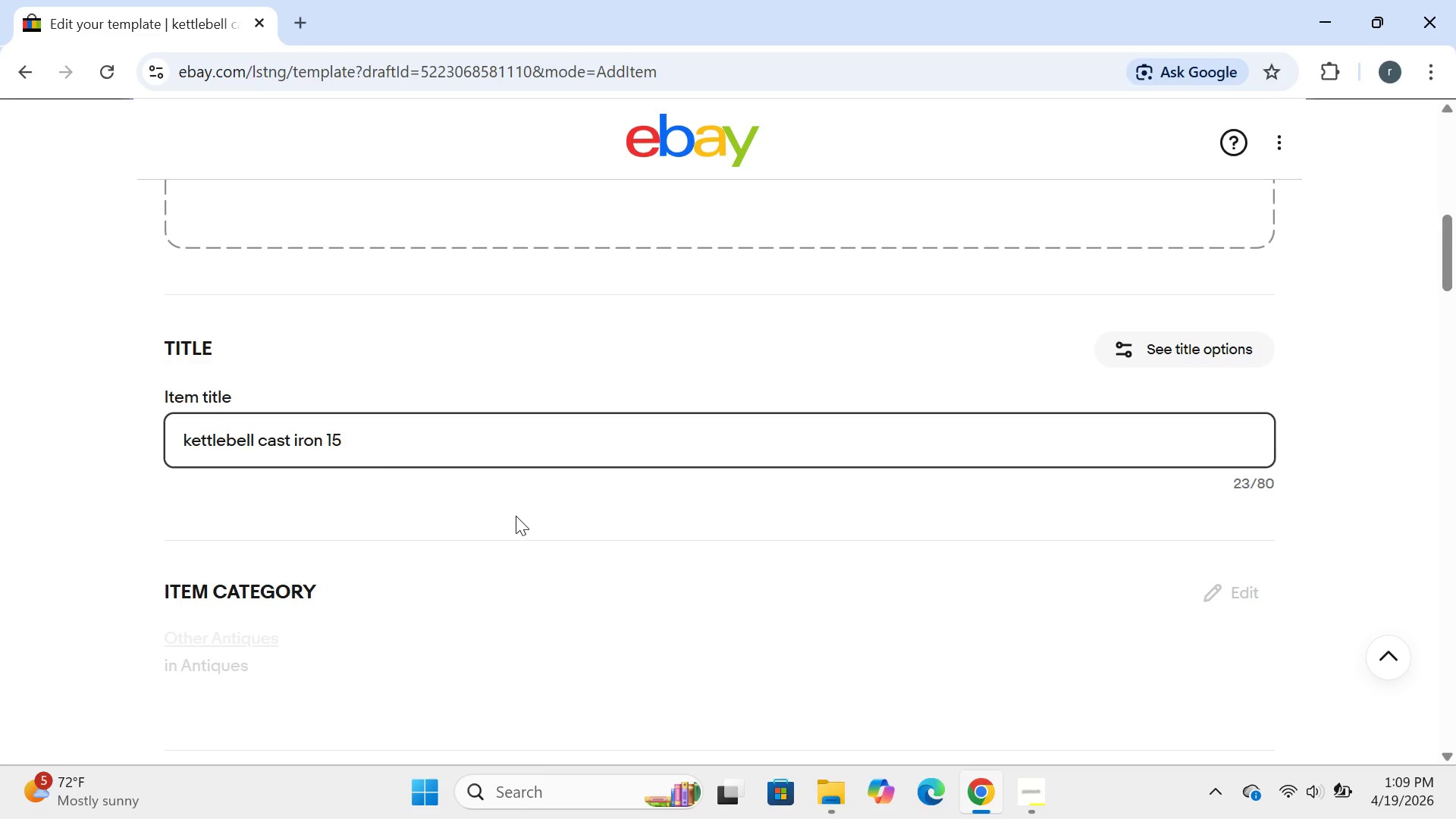 
type(lb 20lb 25lb 35lb)
 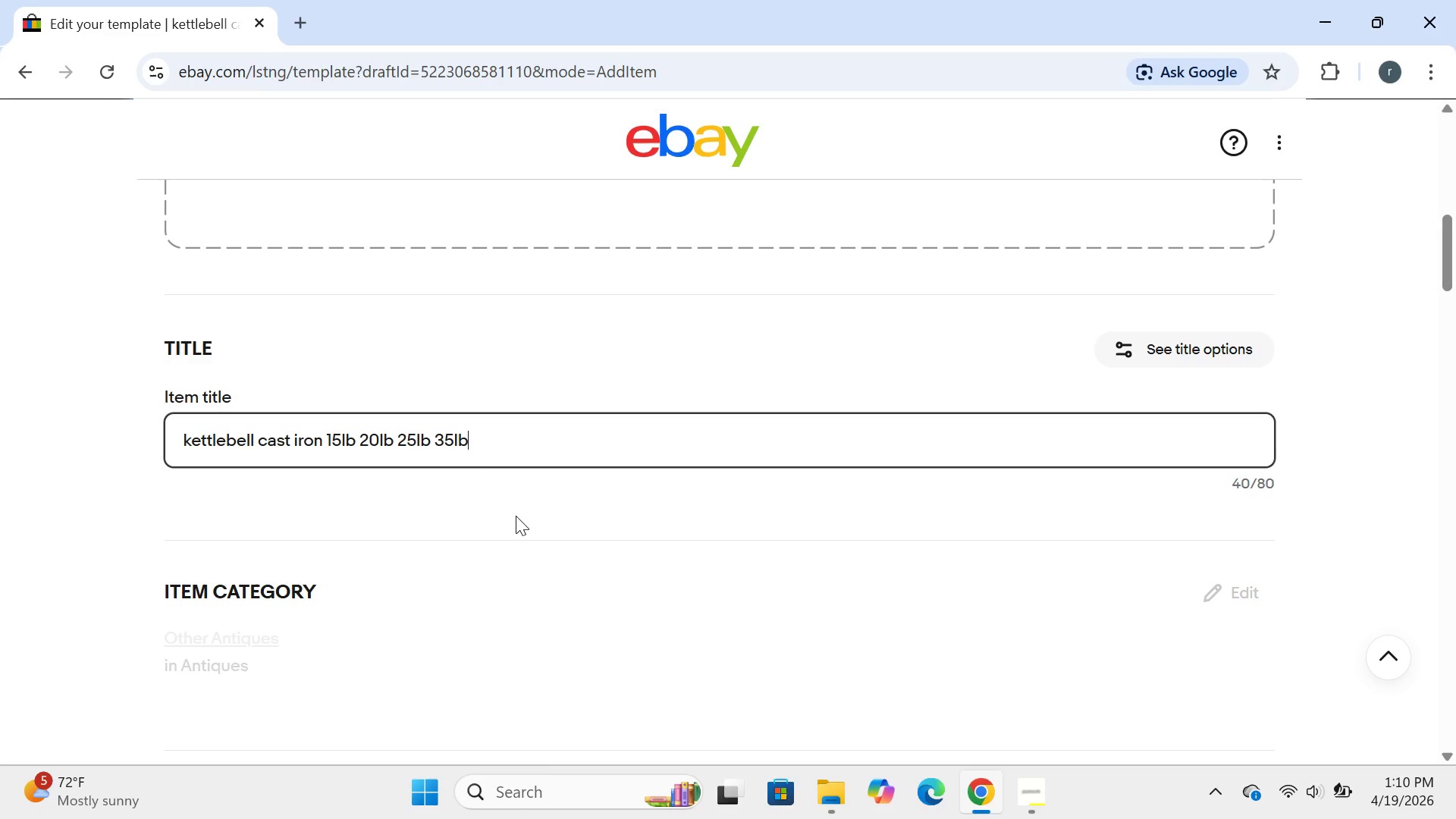 
type( home gym stength tr)
 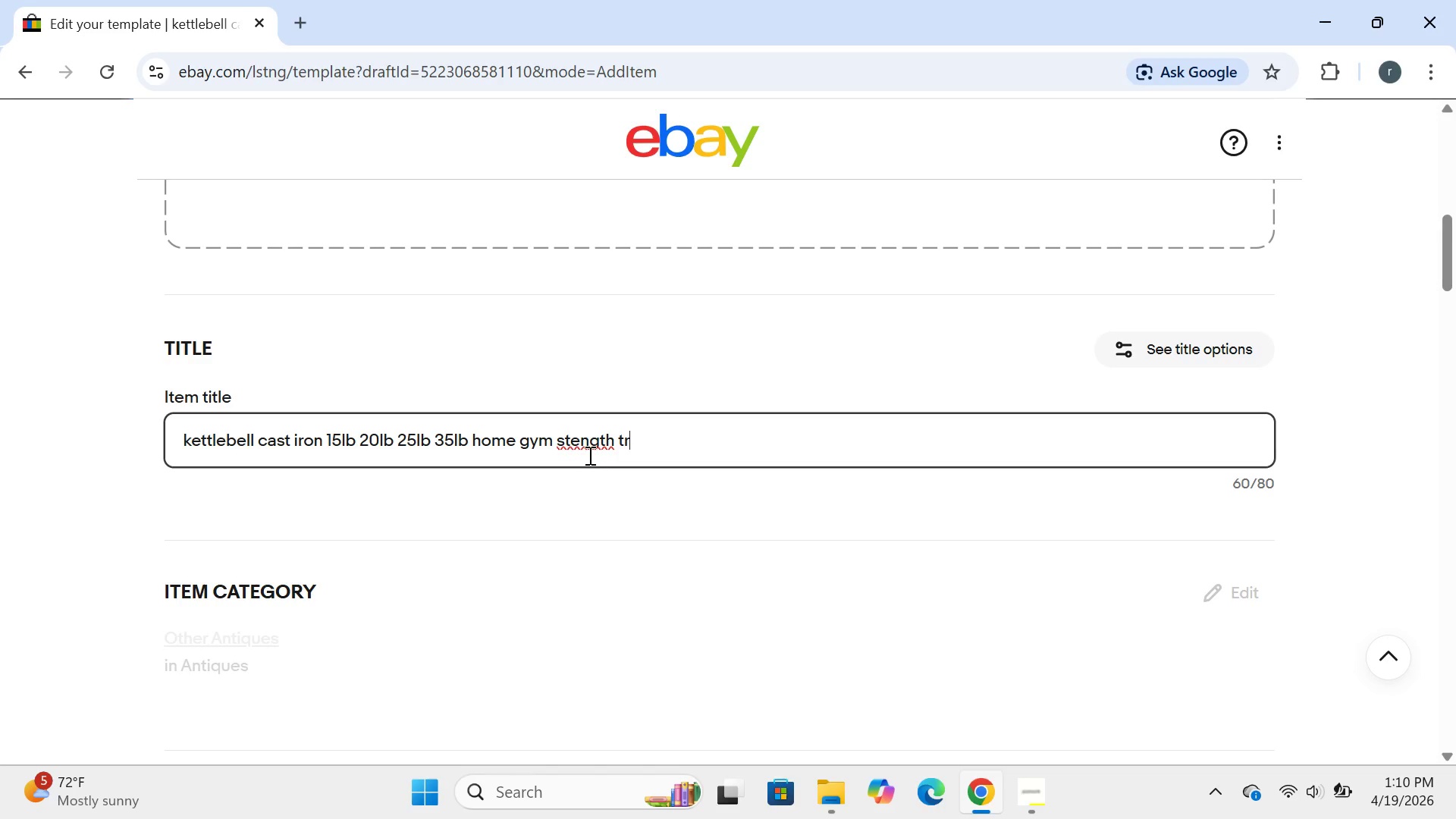 
wait(7.0)
 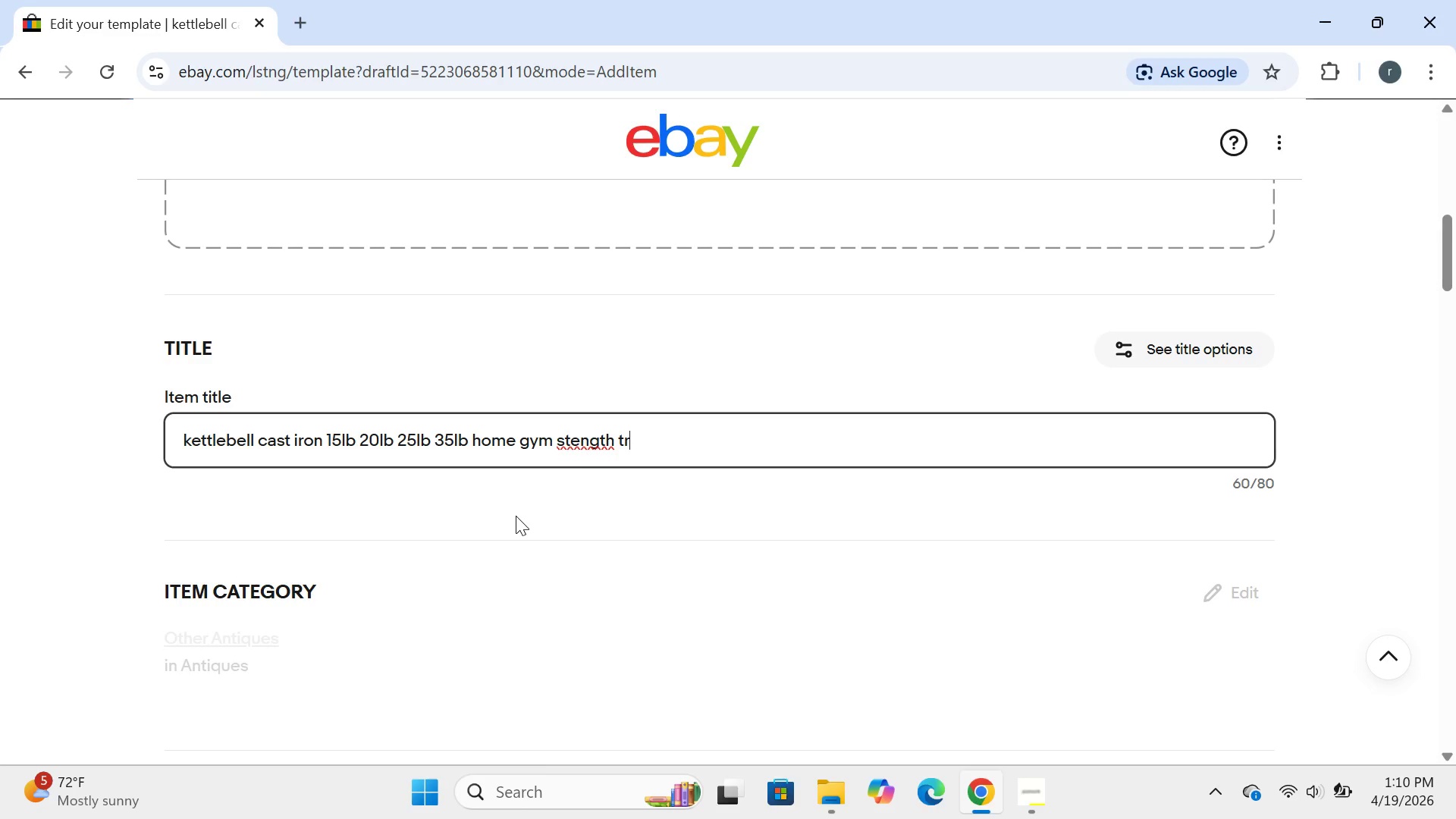 
left_click([567, 444])
 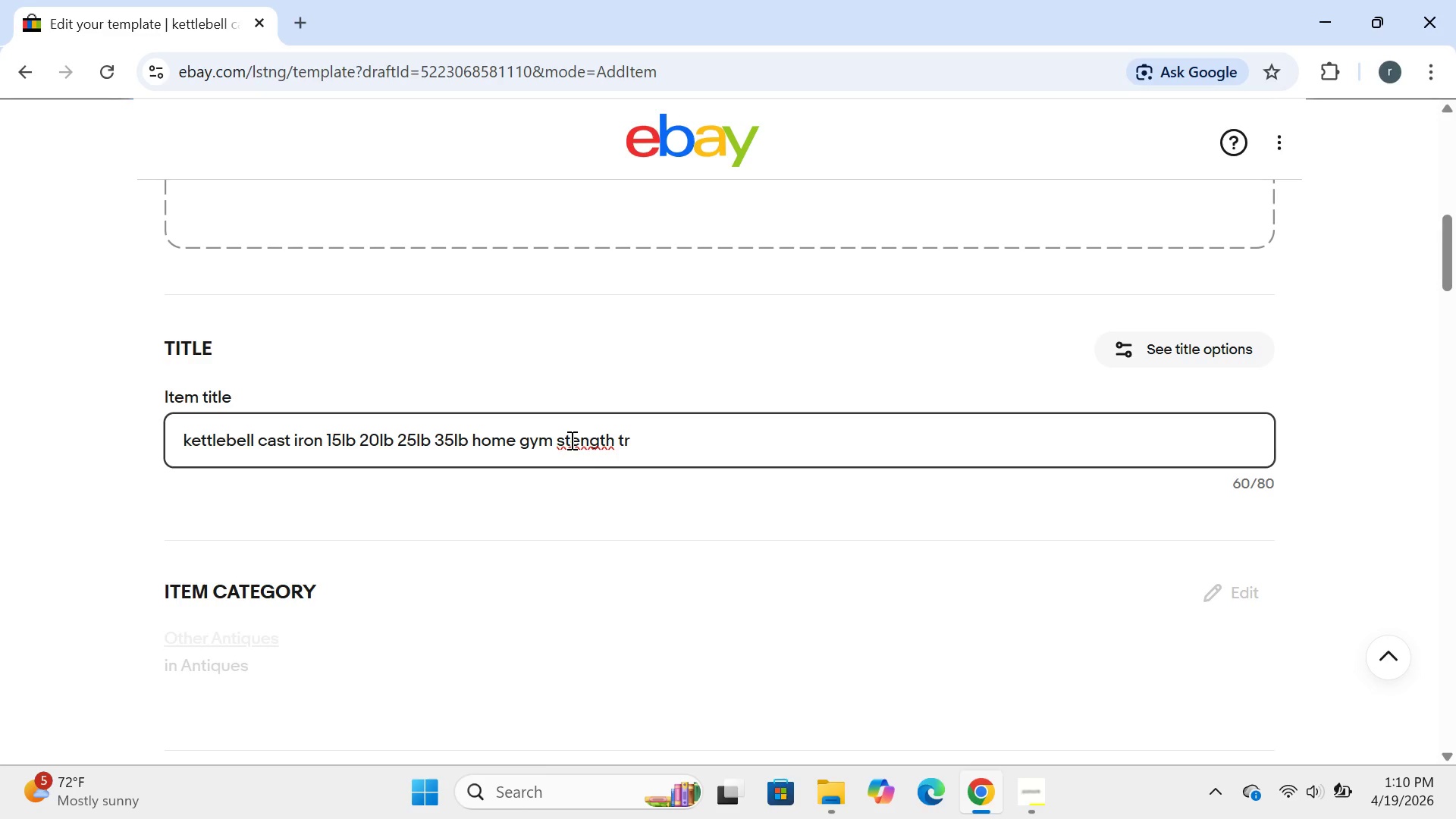 
left_click([570, 440])
 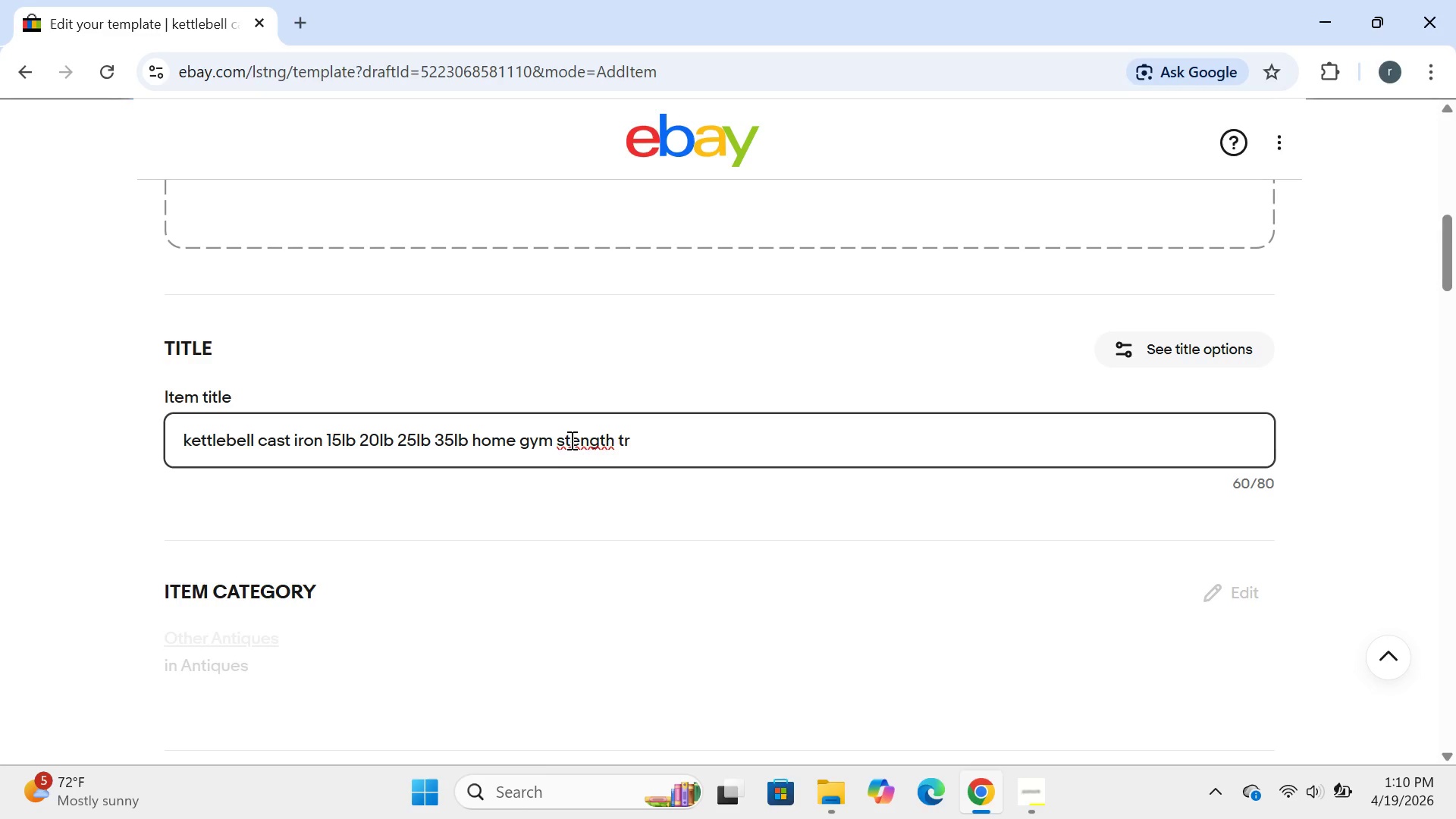 
key(R)
 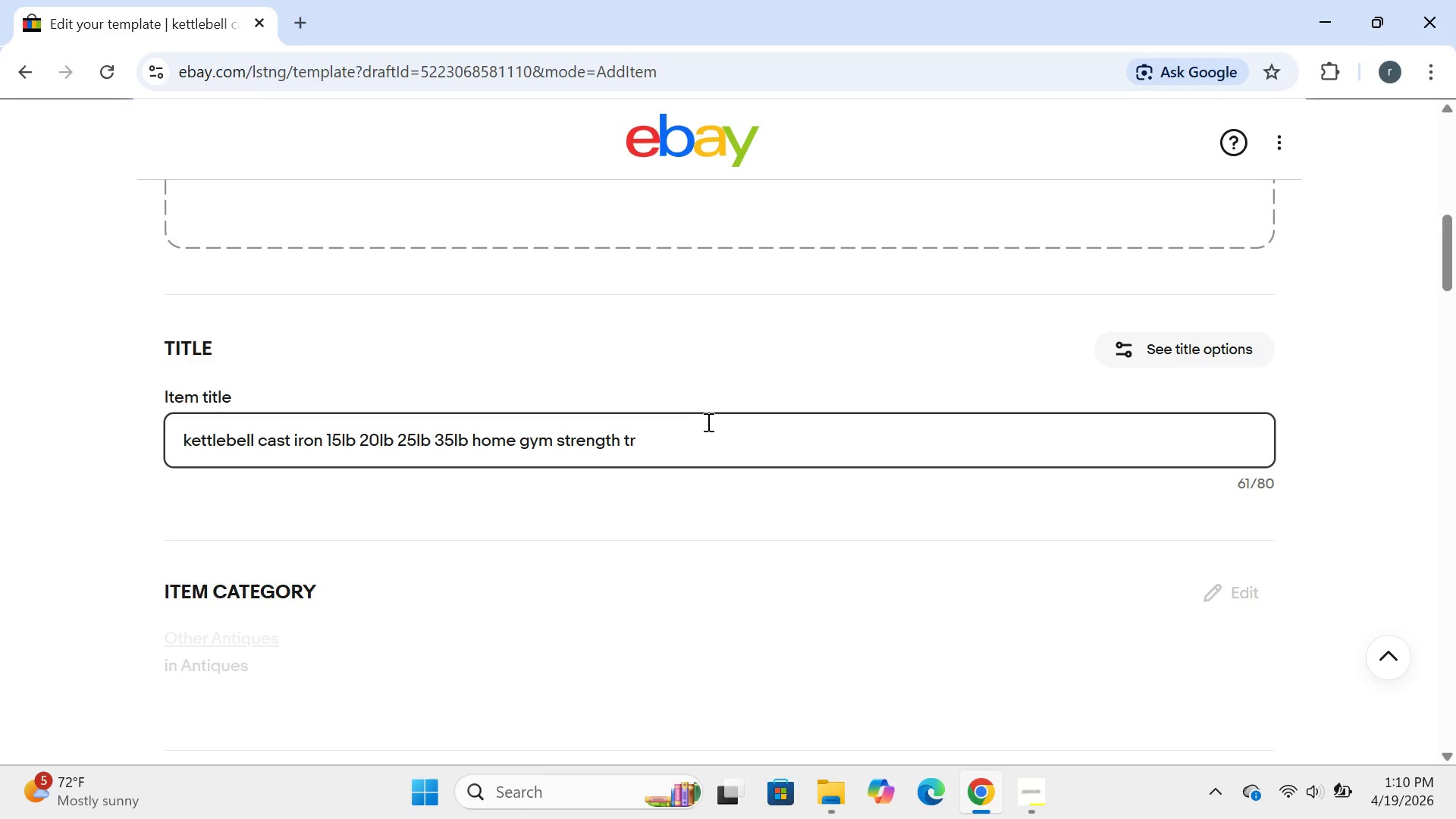 
left_click([653, 438])
 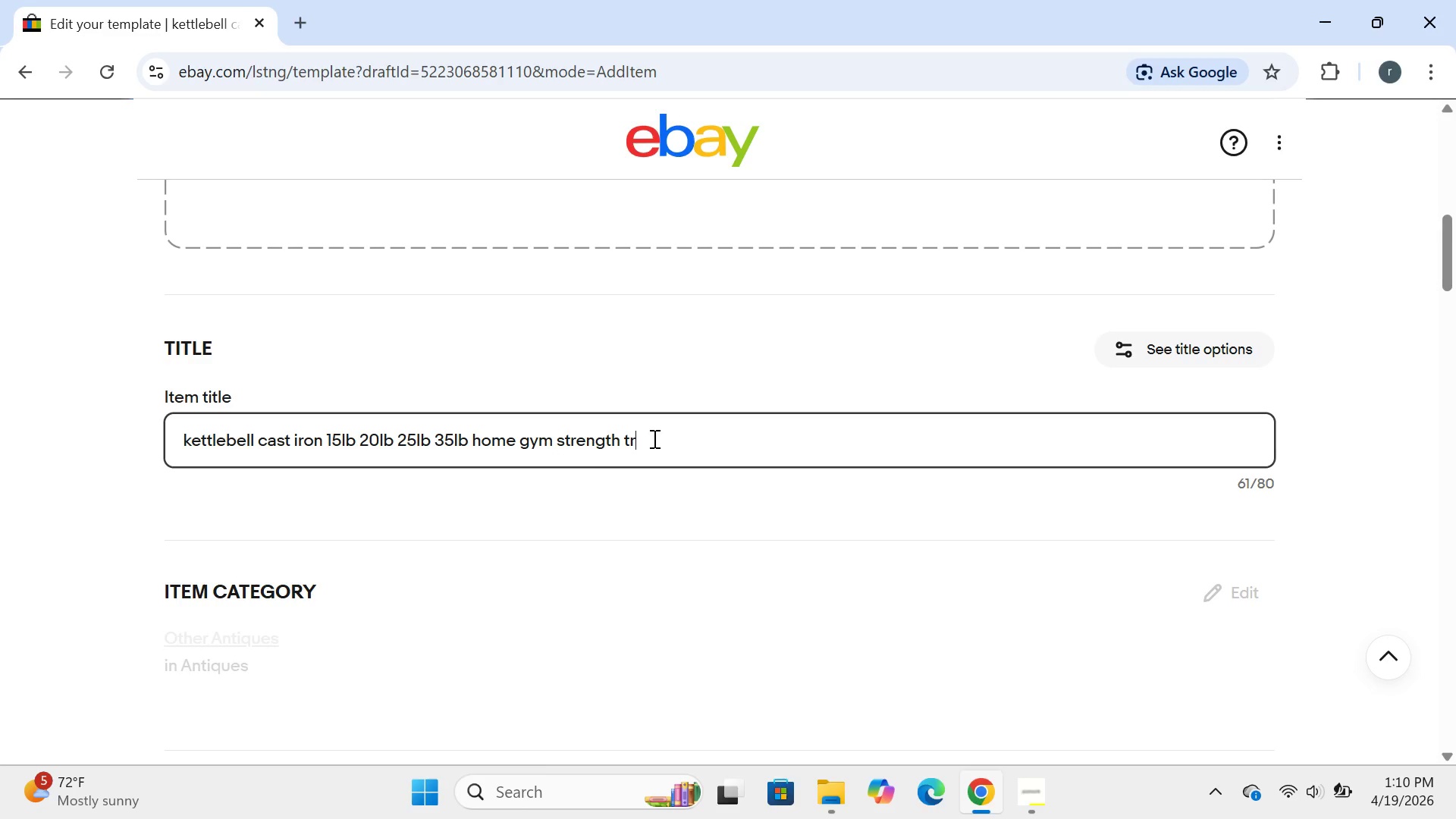 
type(aining fitness)
 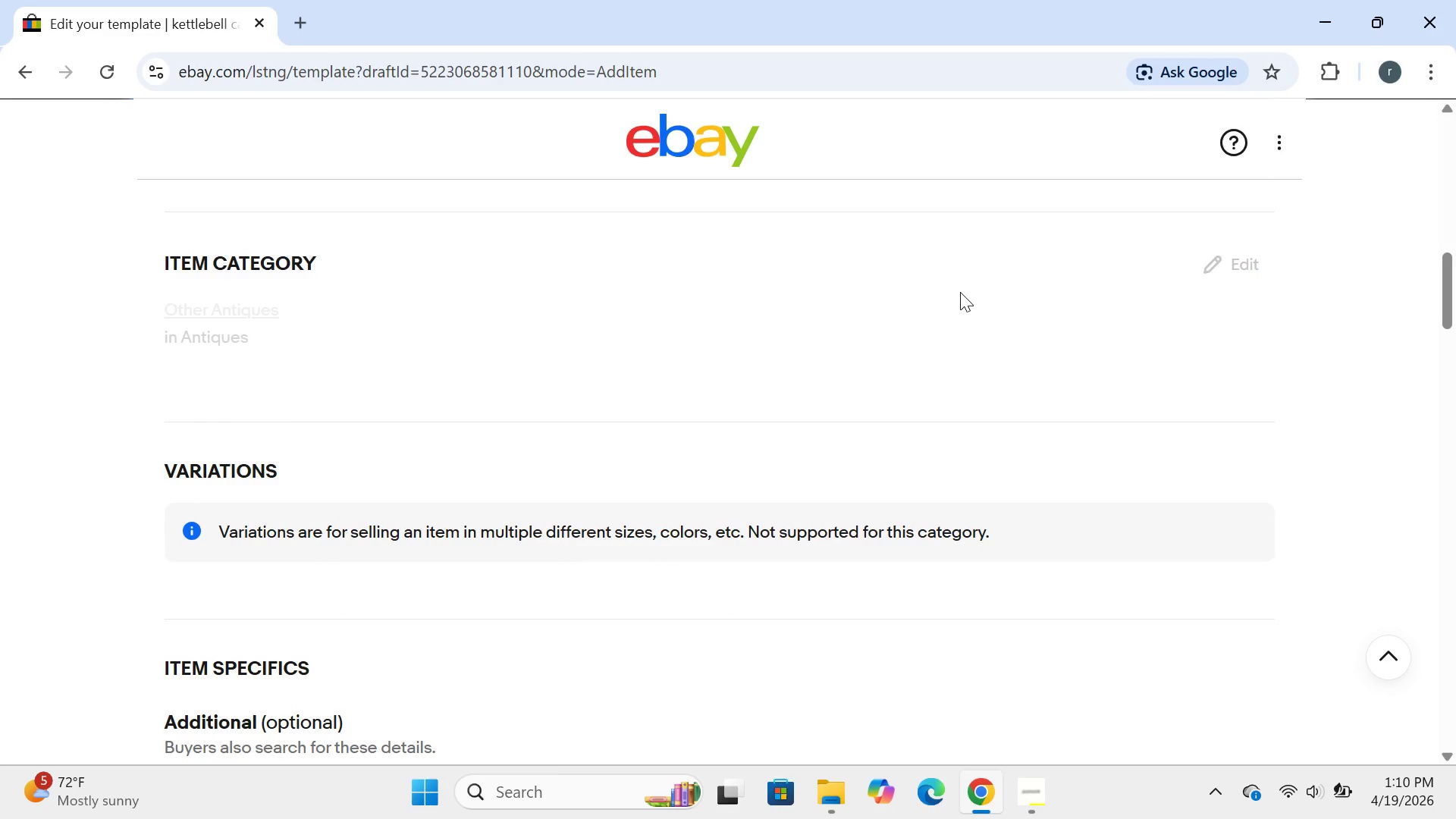 
wait(8.03)
 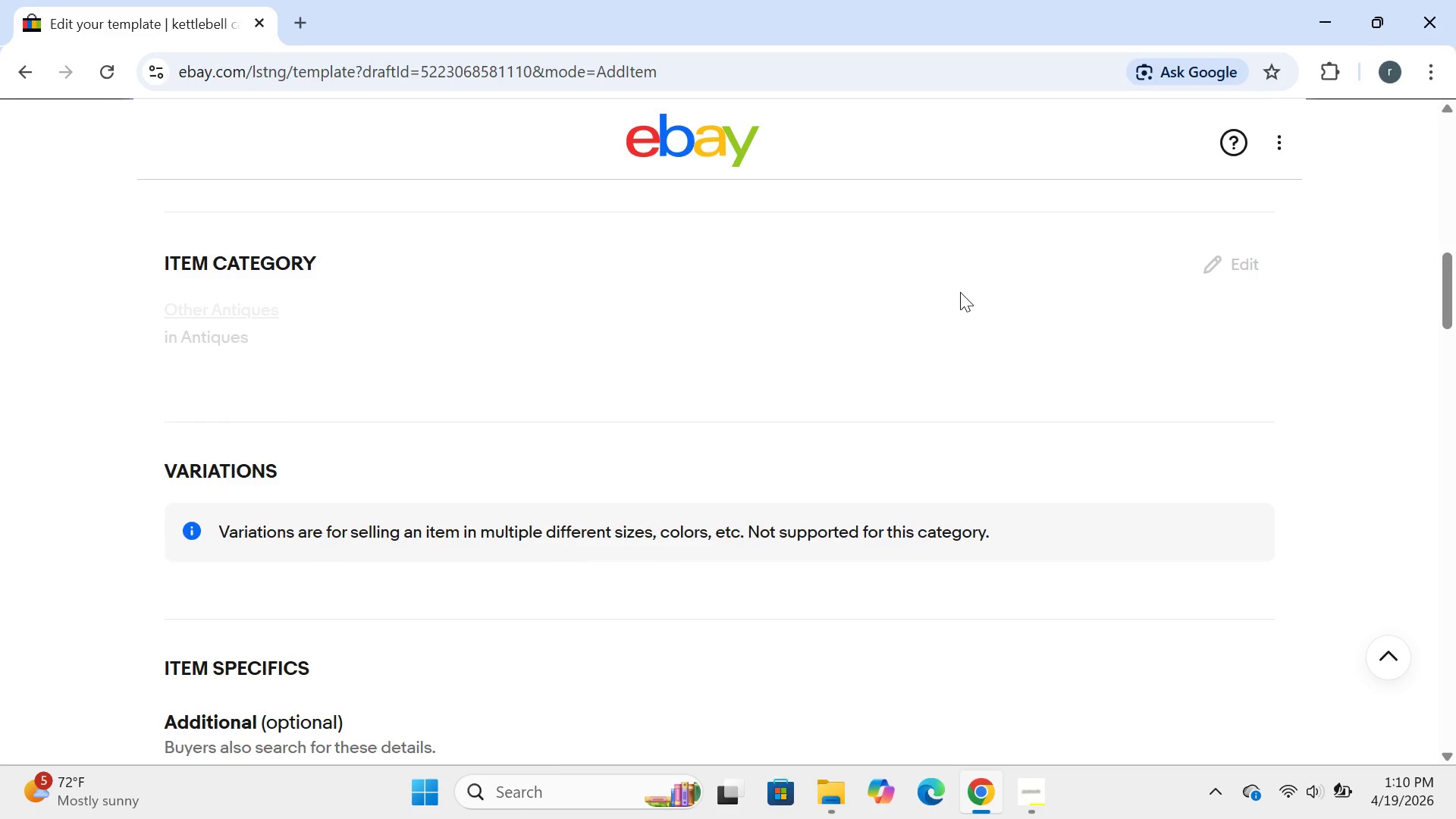 
left_click([1200, 275])
 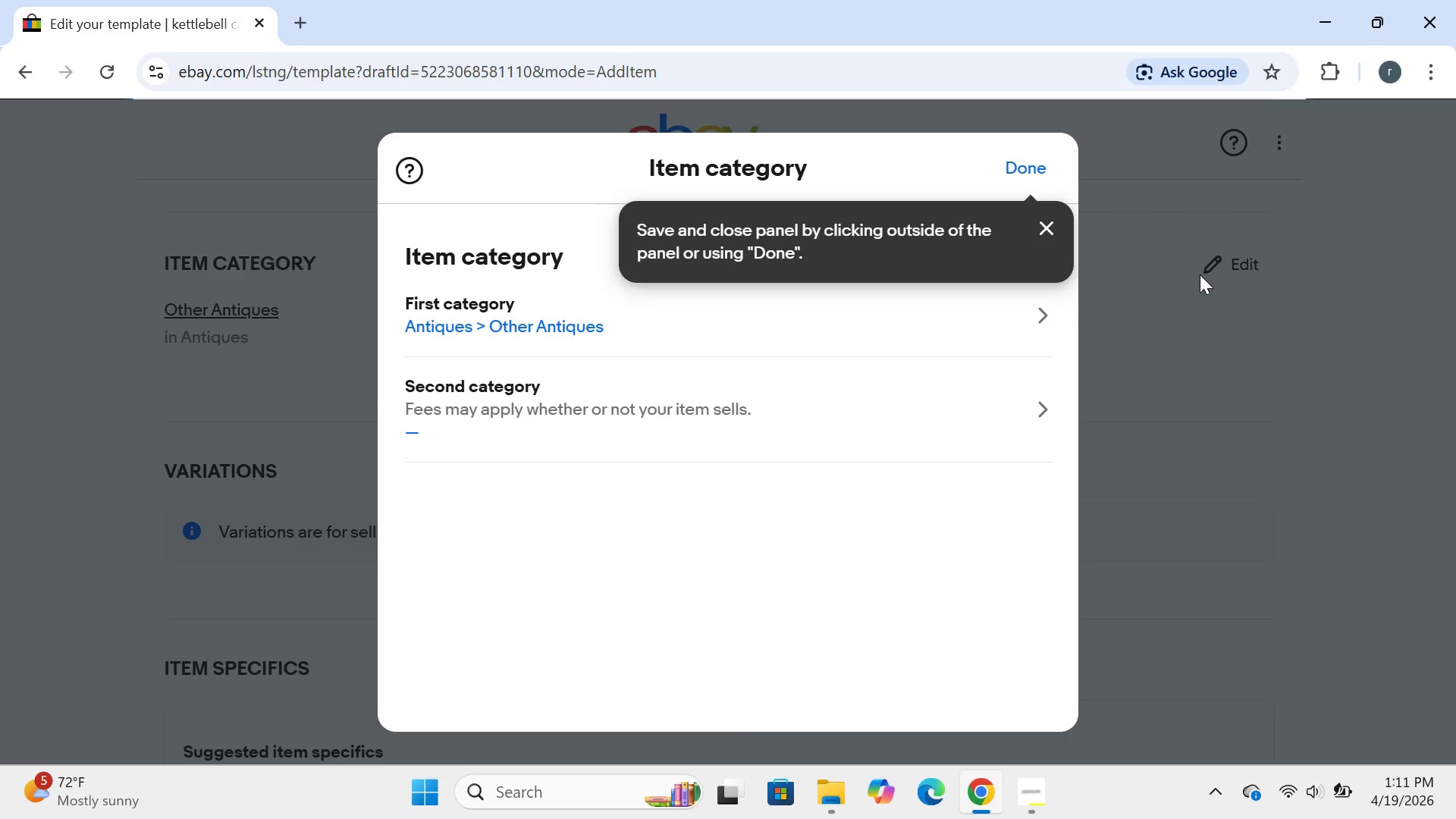 
wait(30.78)
 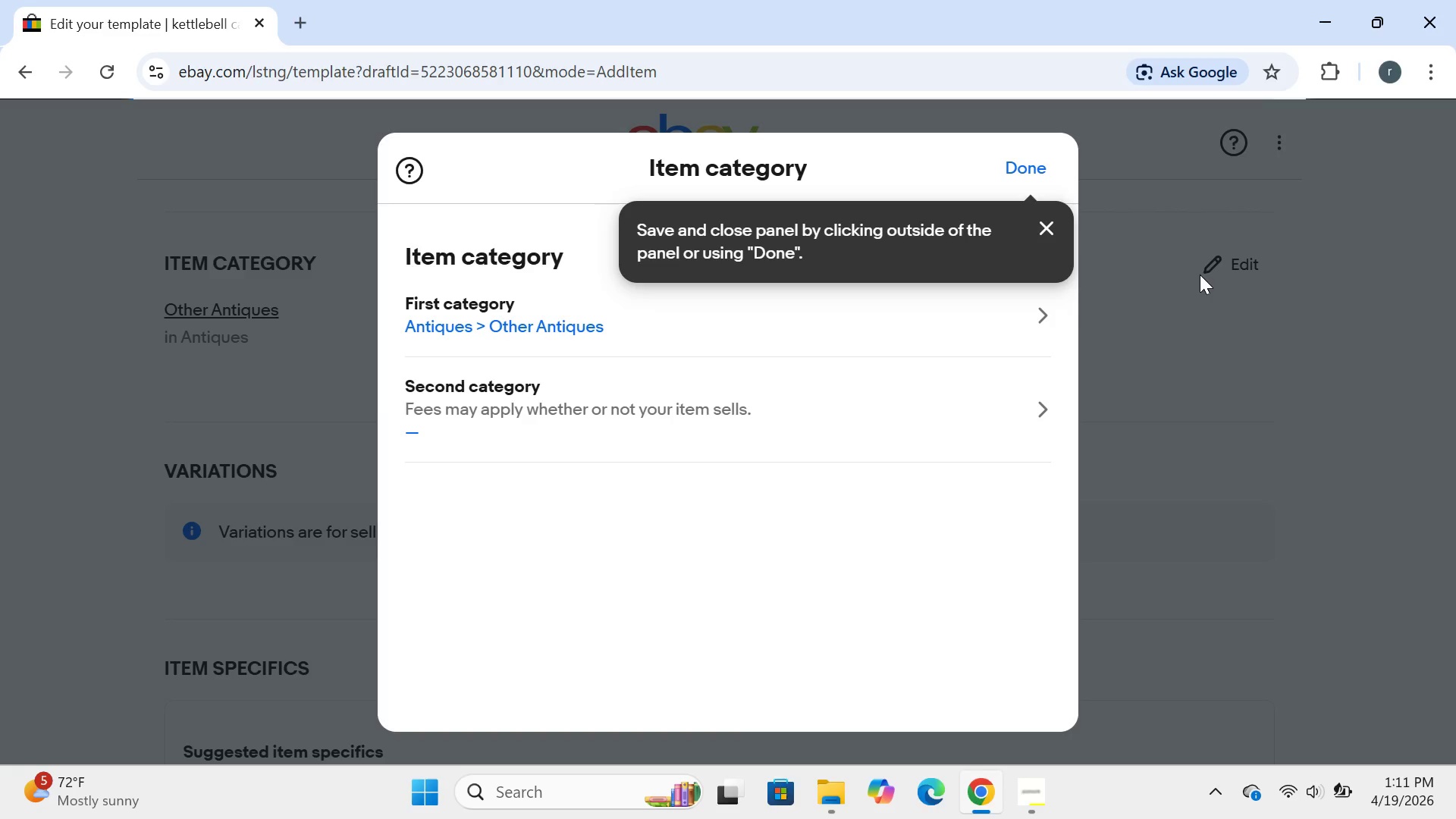 
left_click([435, 330])
 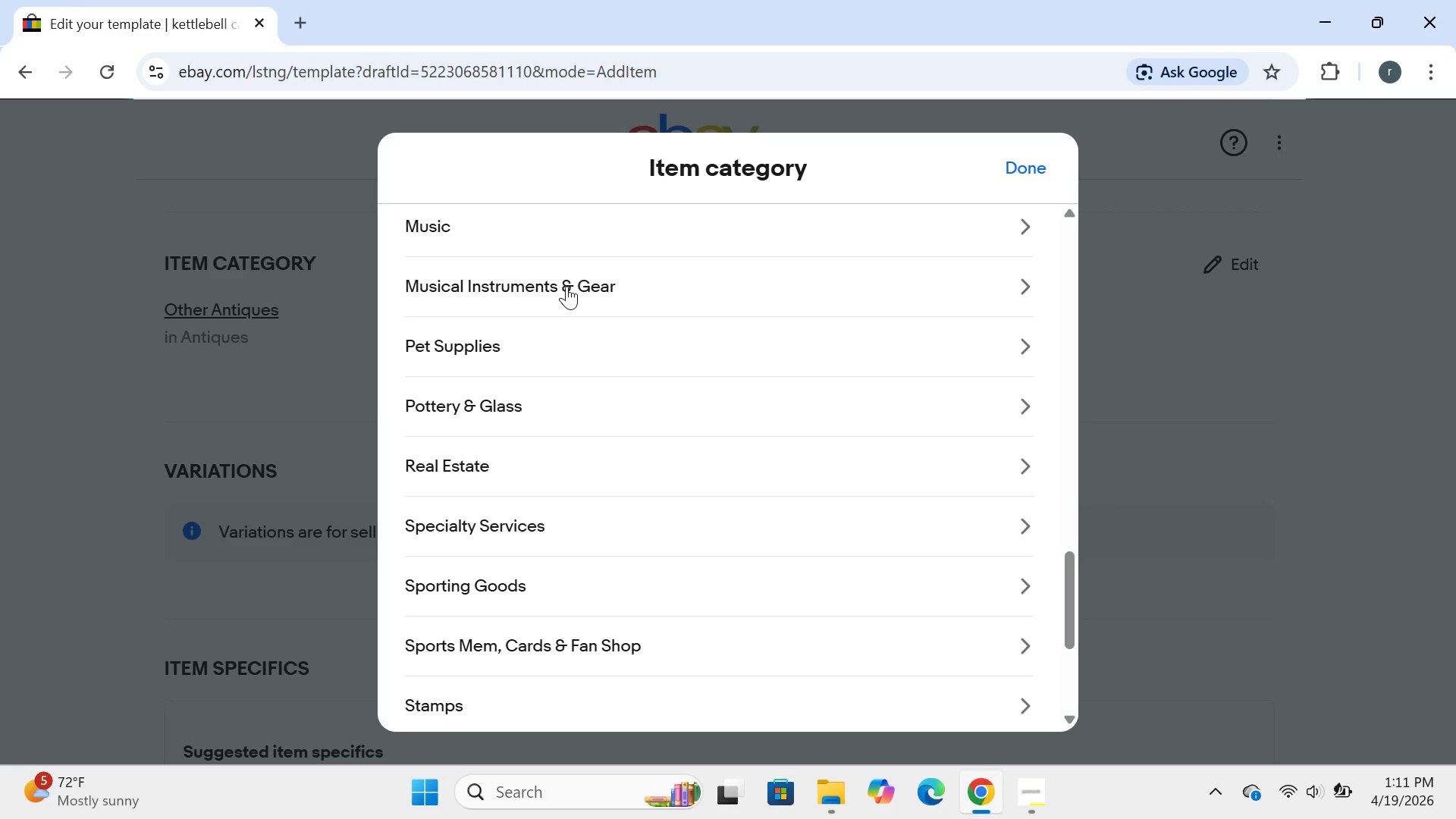 
wait(6.69)
 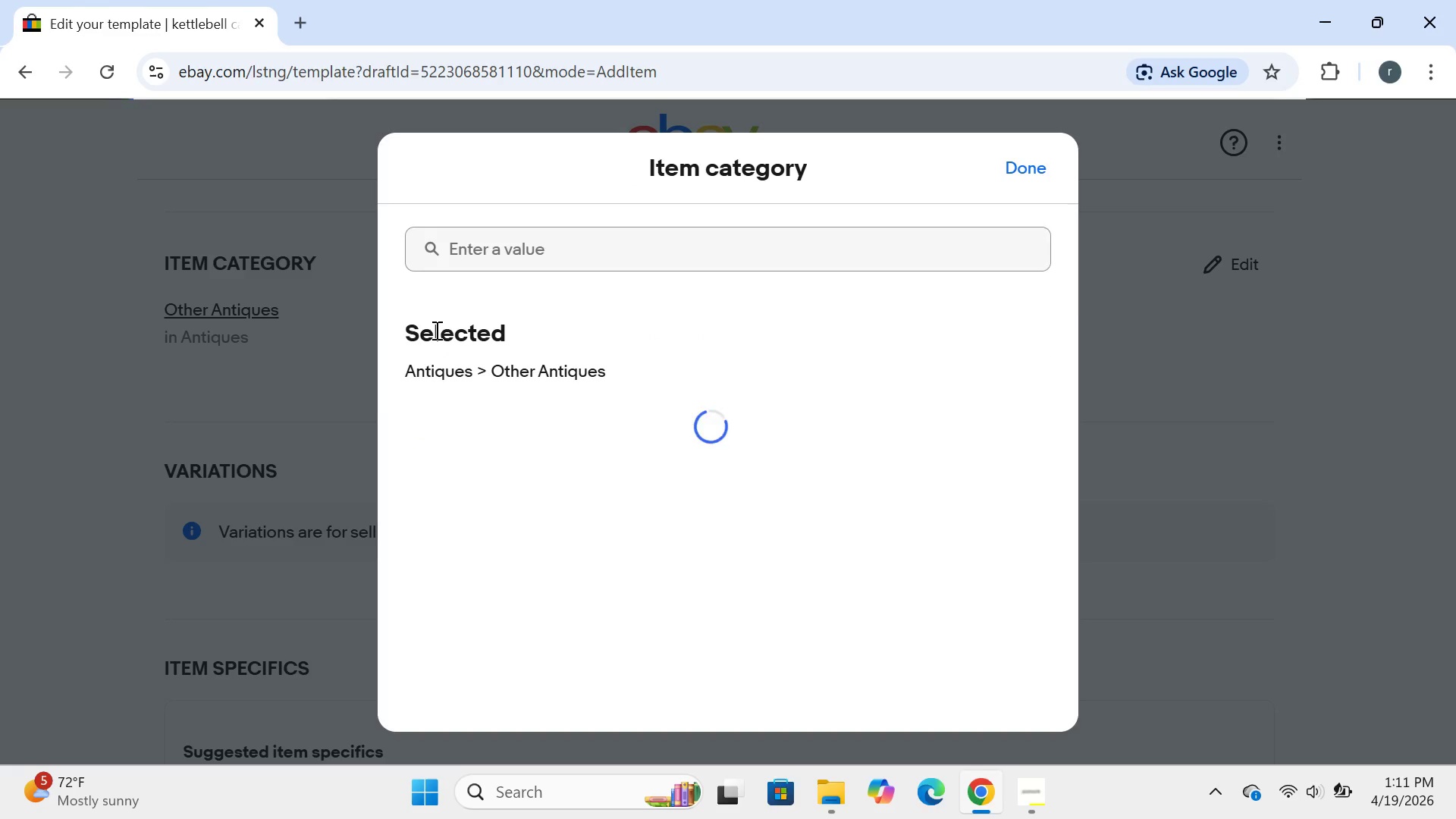 
left_click([501, 596])
 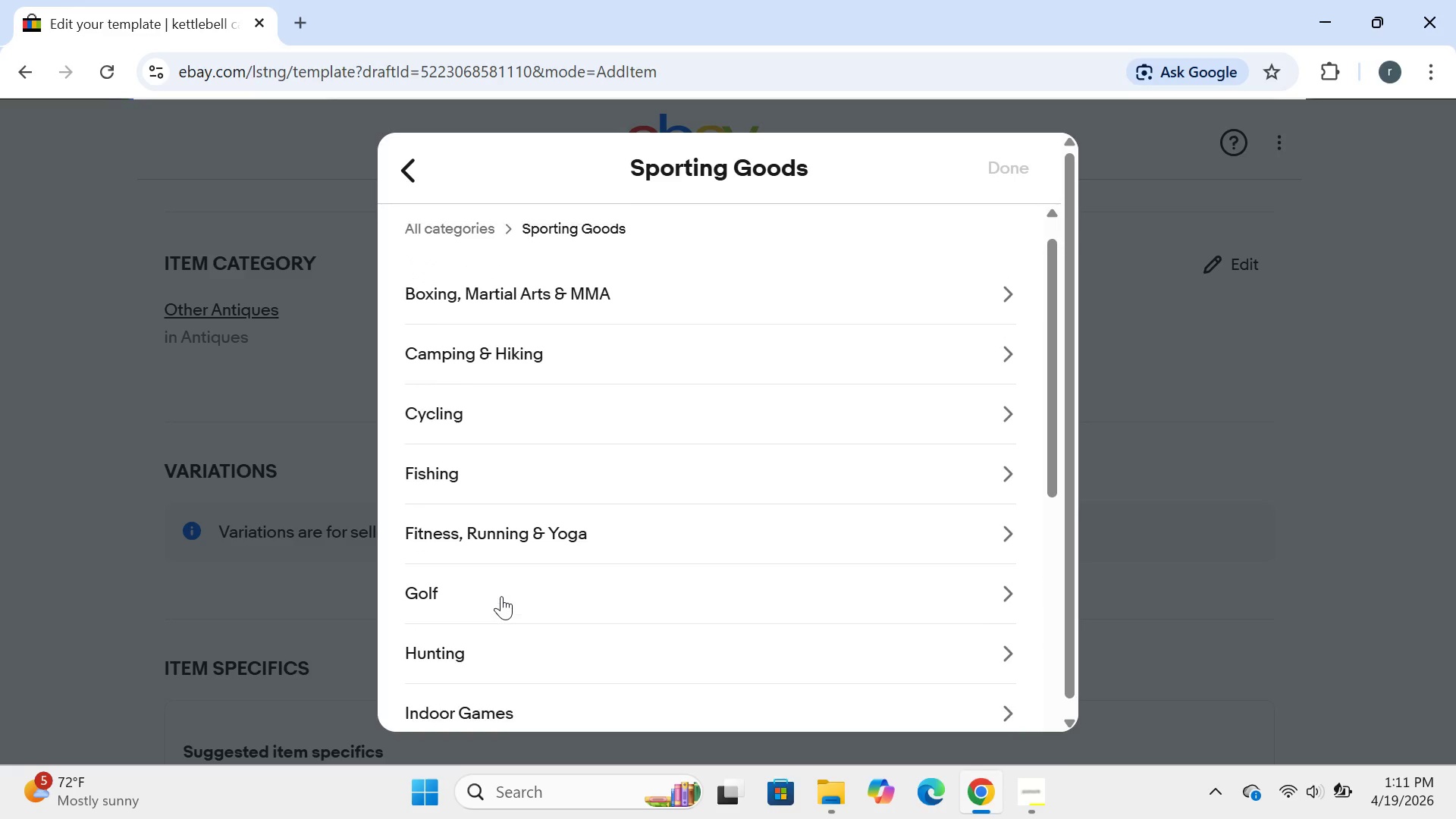 
wait(7.91)
 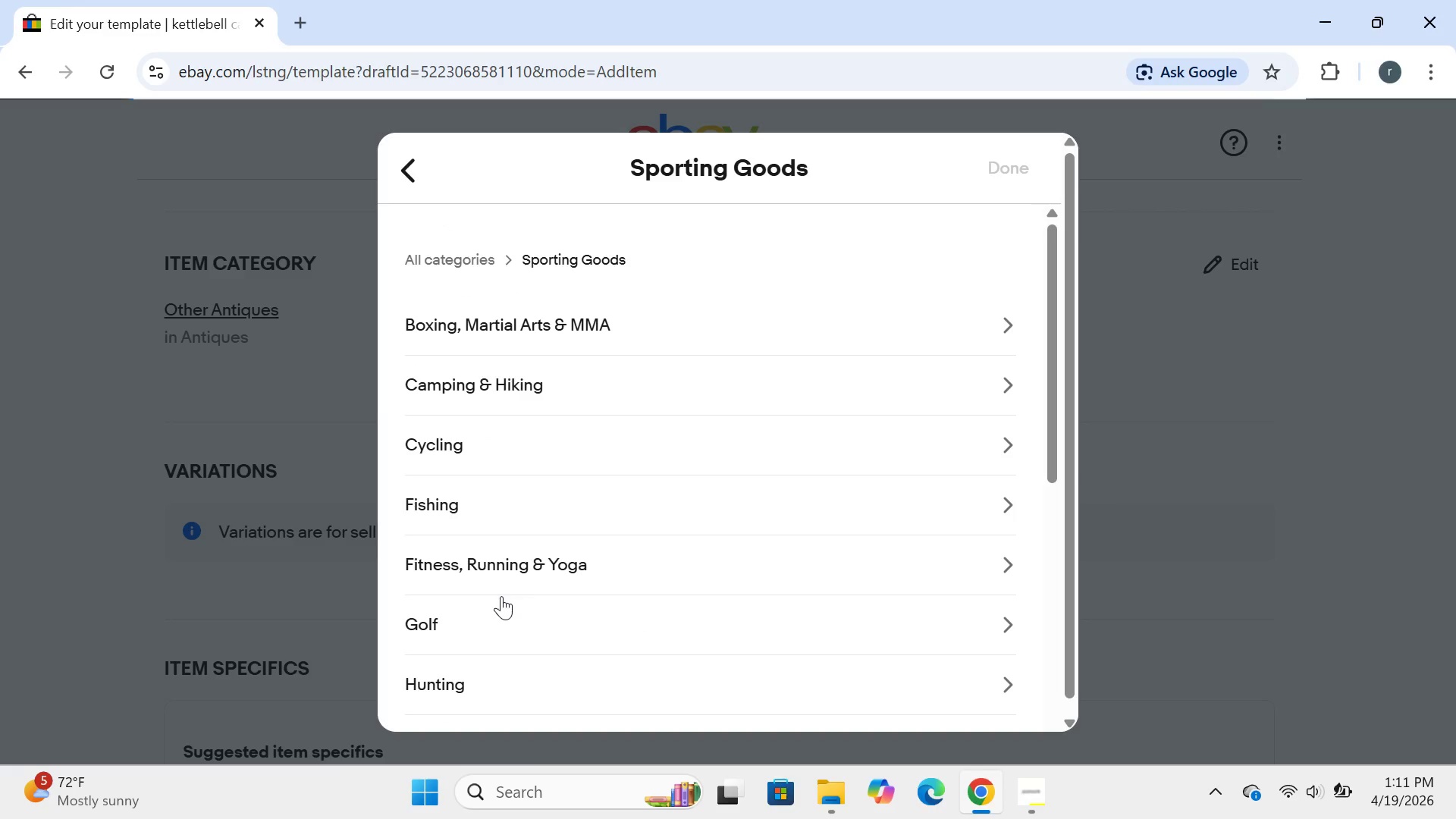 
left_click([513, 560])
 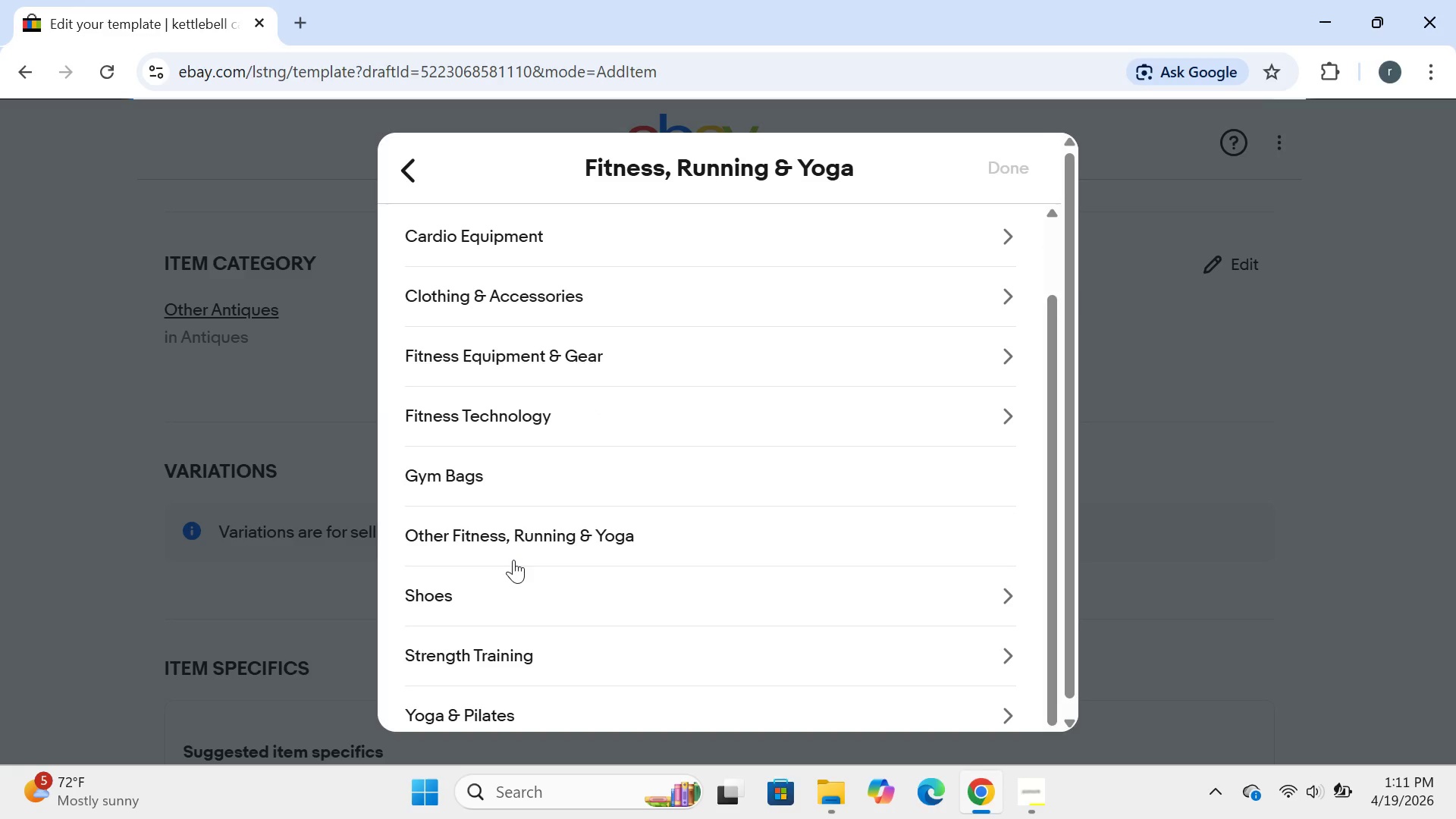 
wait(5.09)
 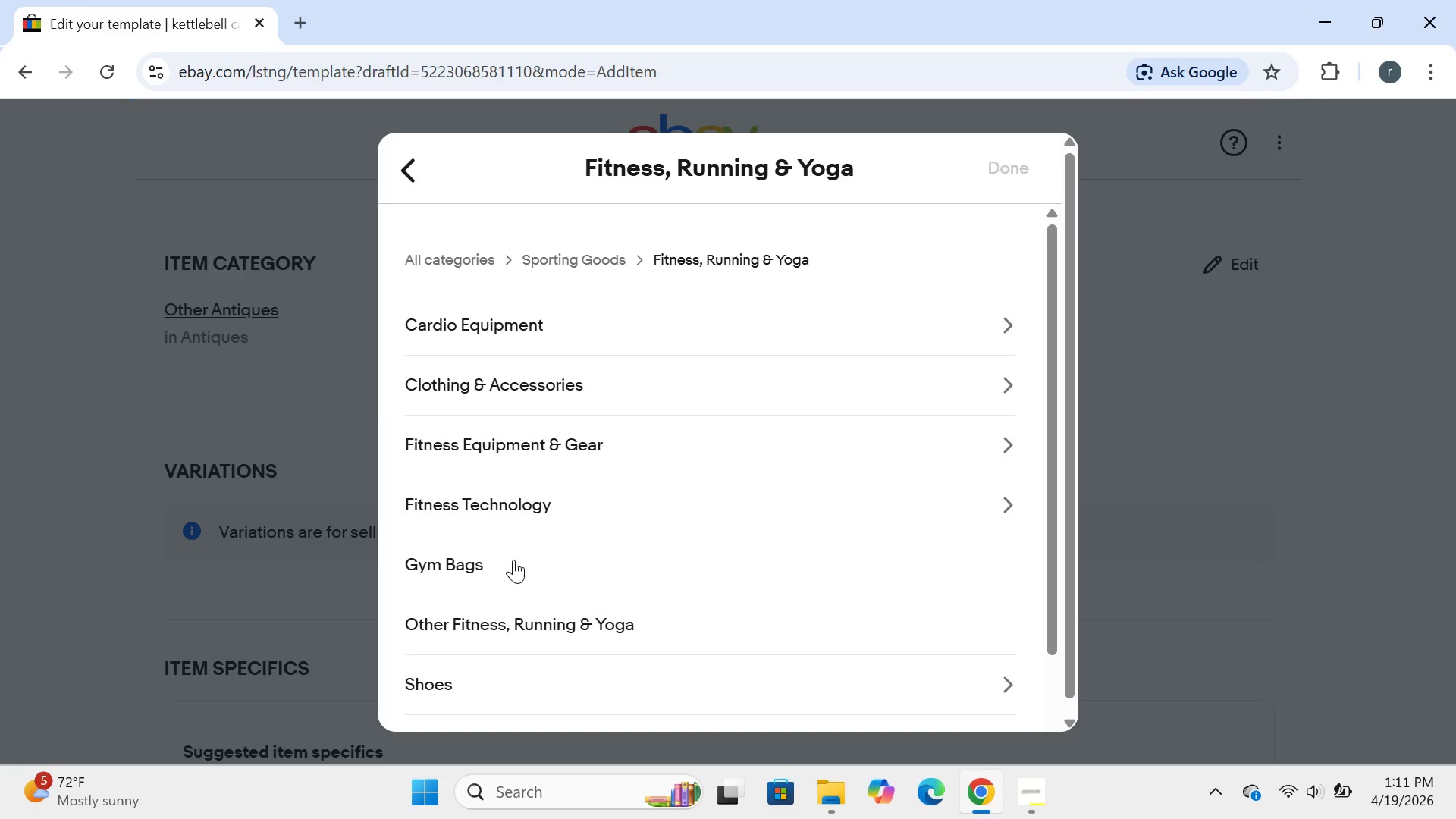 
left_click([508, 651])
 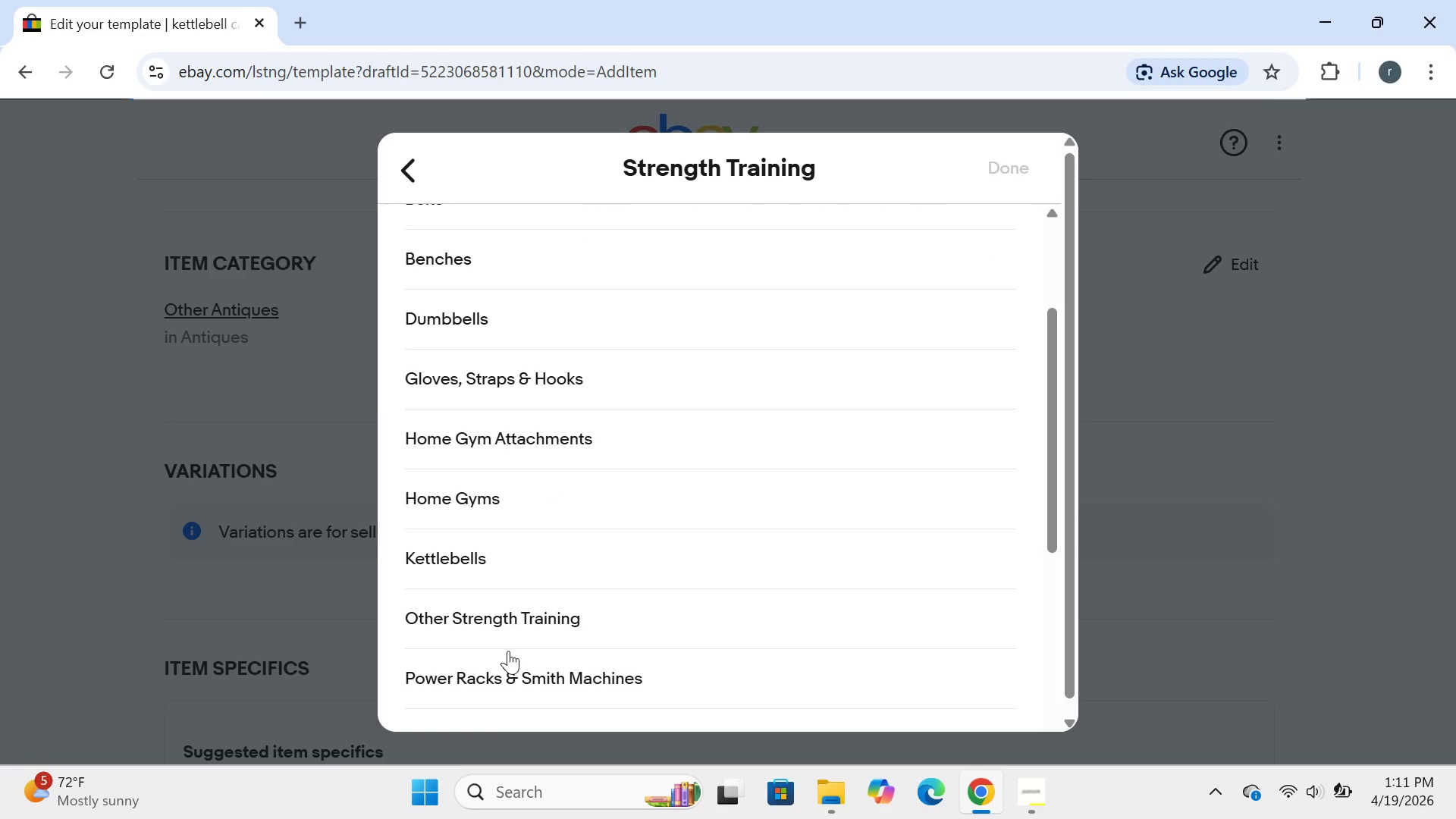 
left_click([446, 560])
 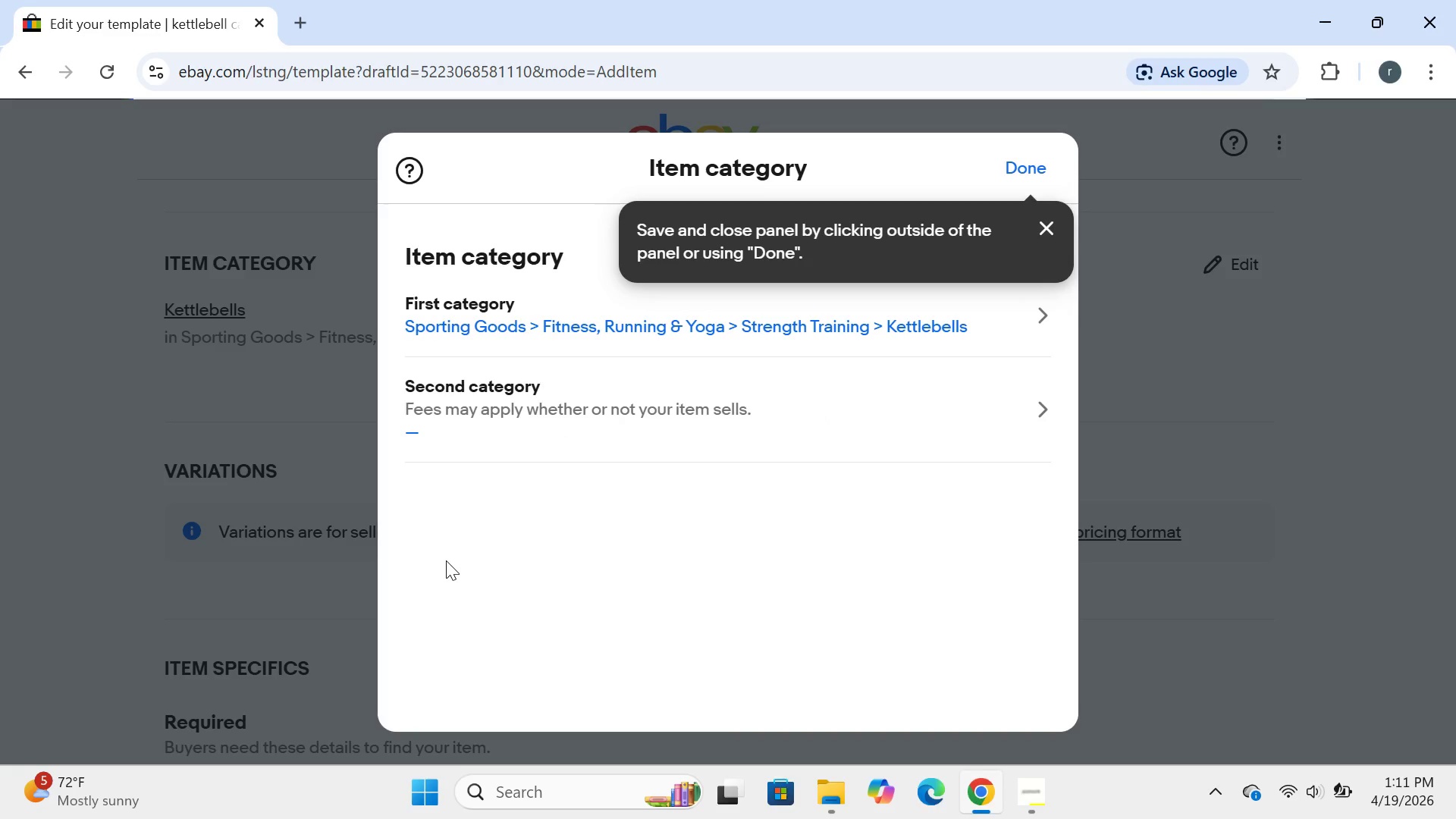 
wait(16.0)
 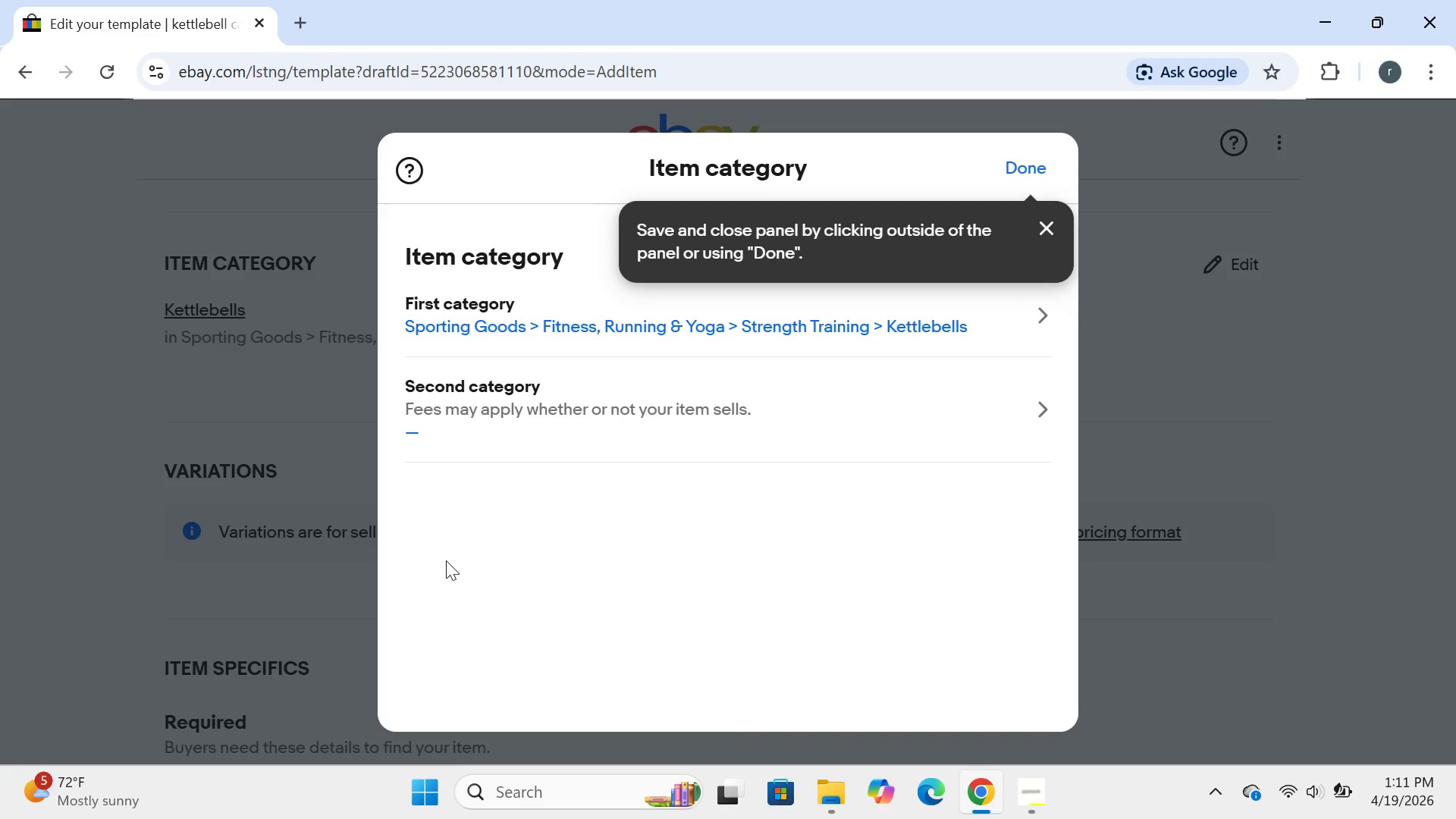 
left_click([1017, 151])
 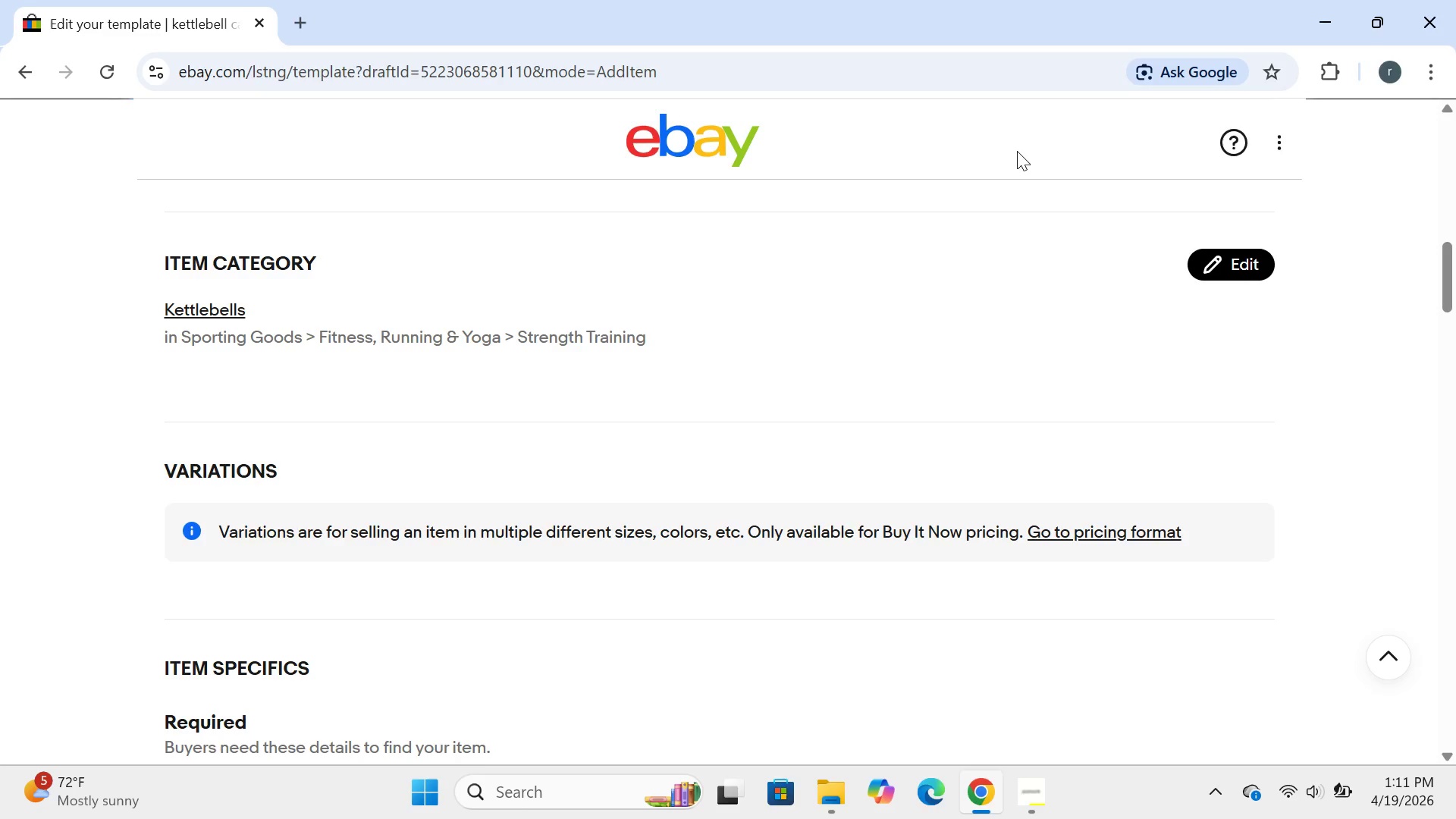 
mouse_move([925, 447])
 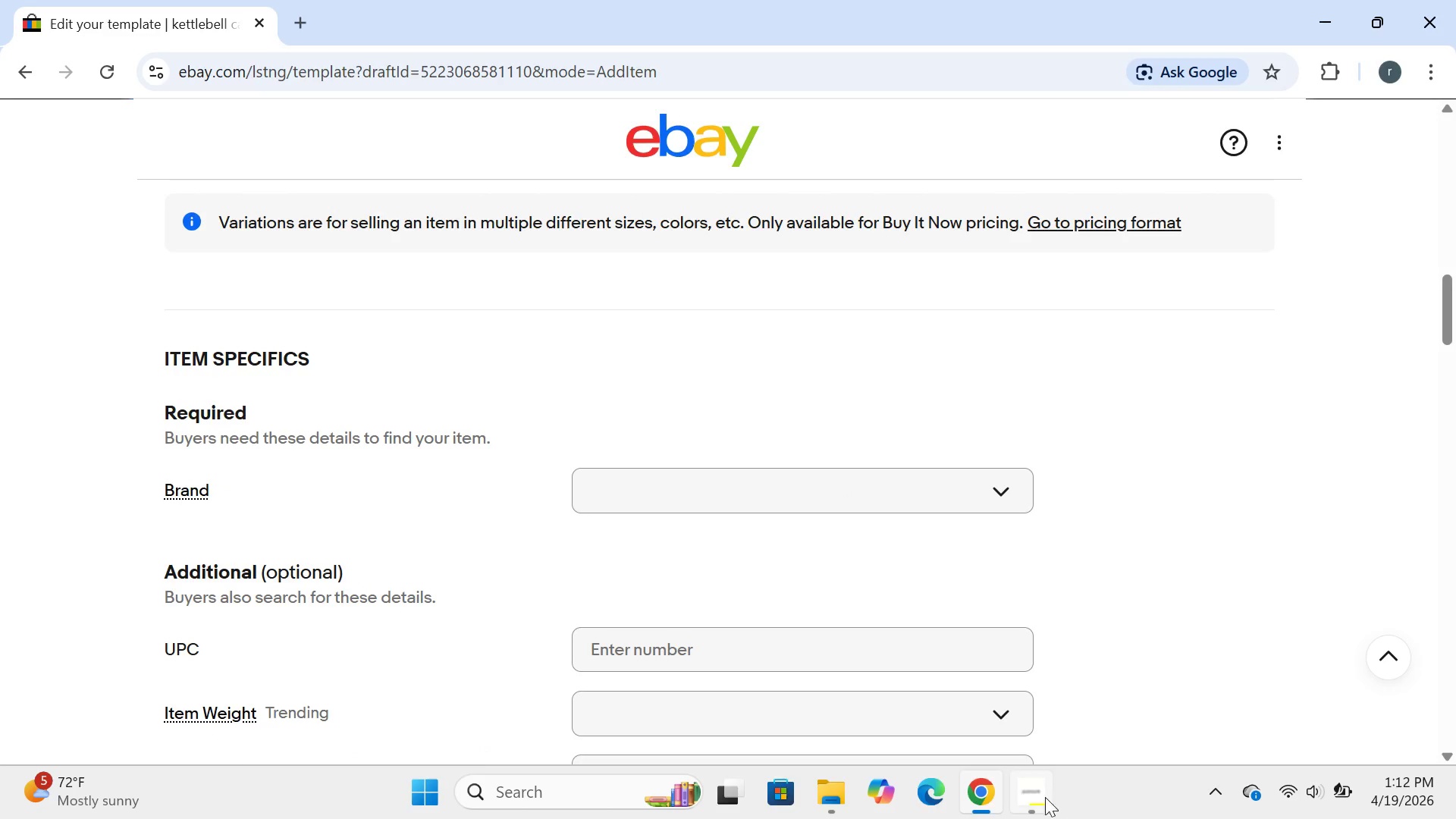 
left_click([1021, 800])